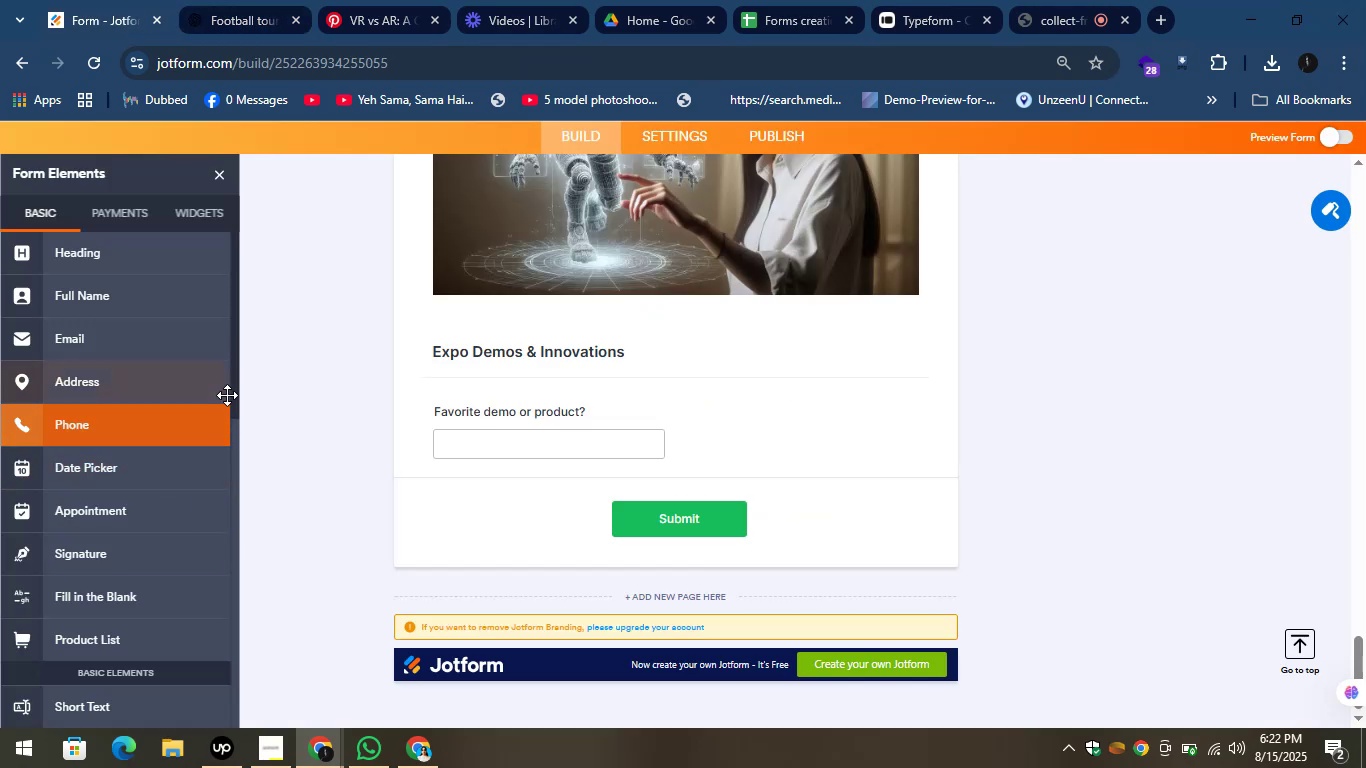 
left_click_drag(start_coordinate=[237, 375], to_coordinate=[221, 476])
 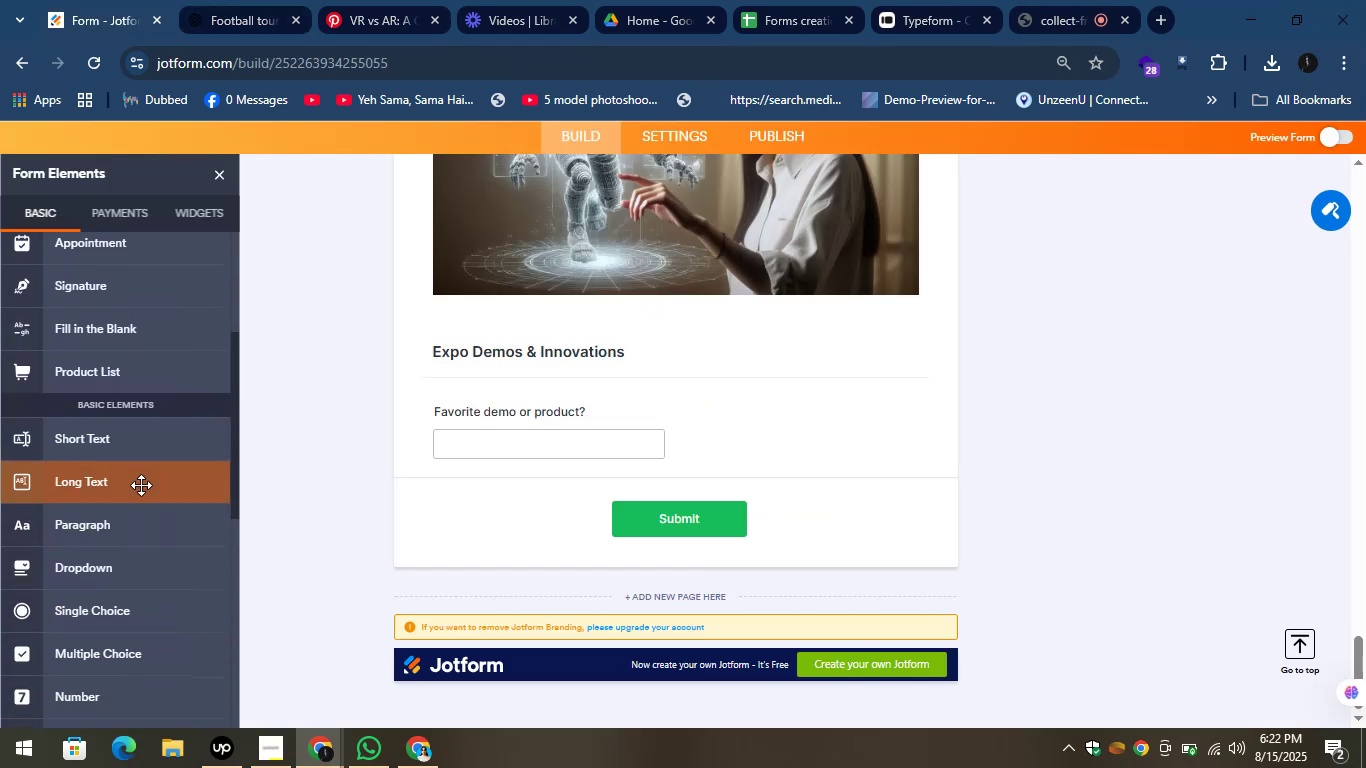 
left_click_drag(start_coordinate=[133, 484], to_coordinate=[504, 507])
 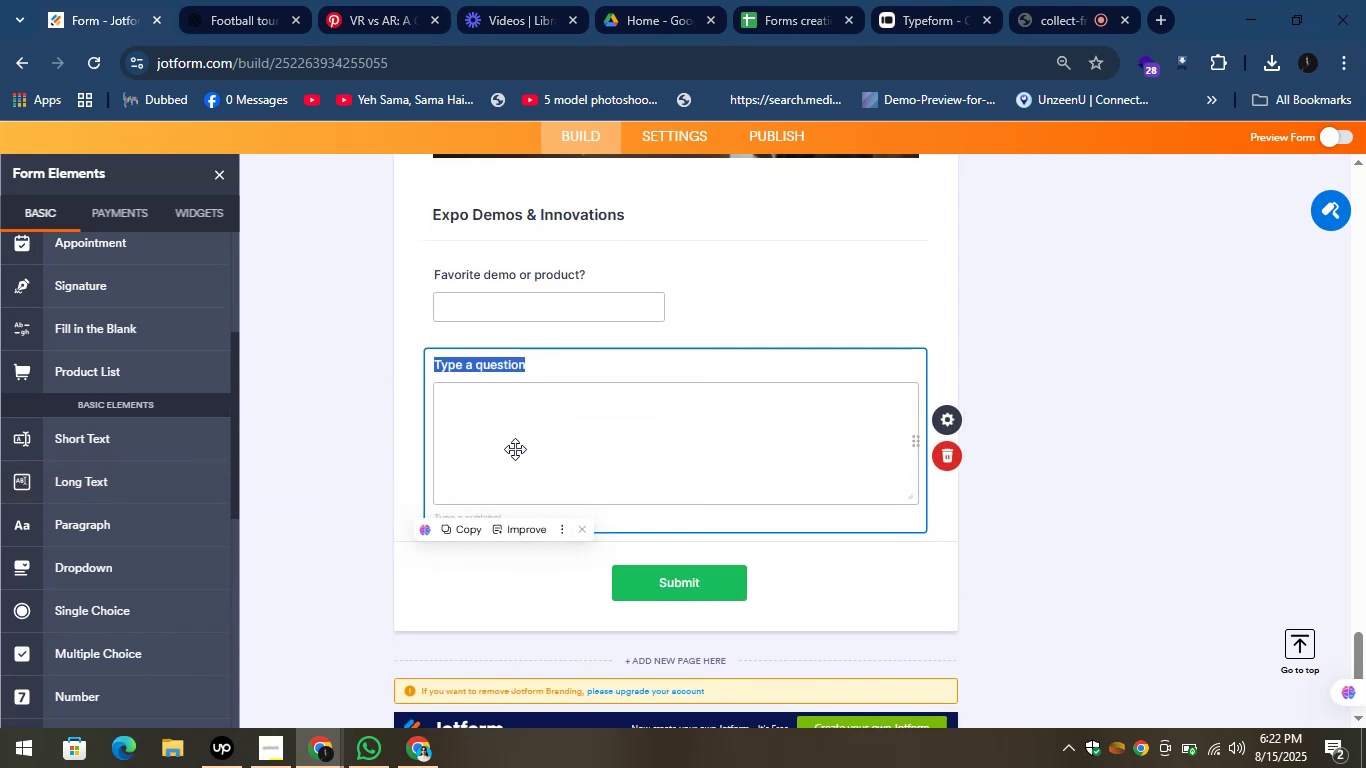 
hold_key(key=C, duration=0.32)
 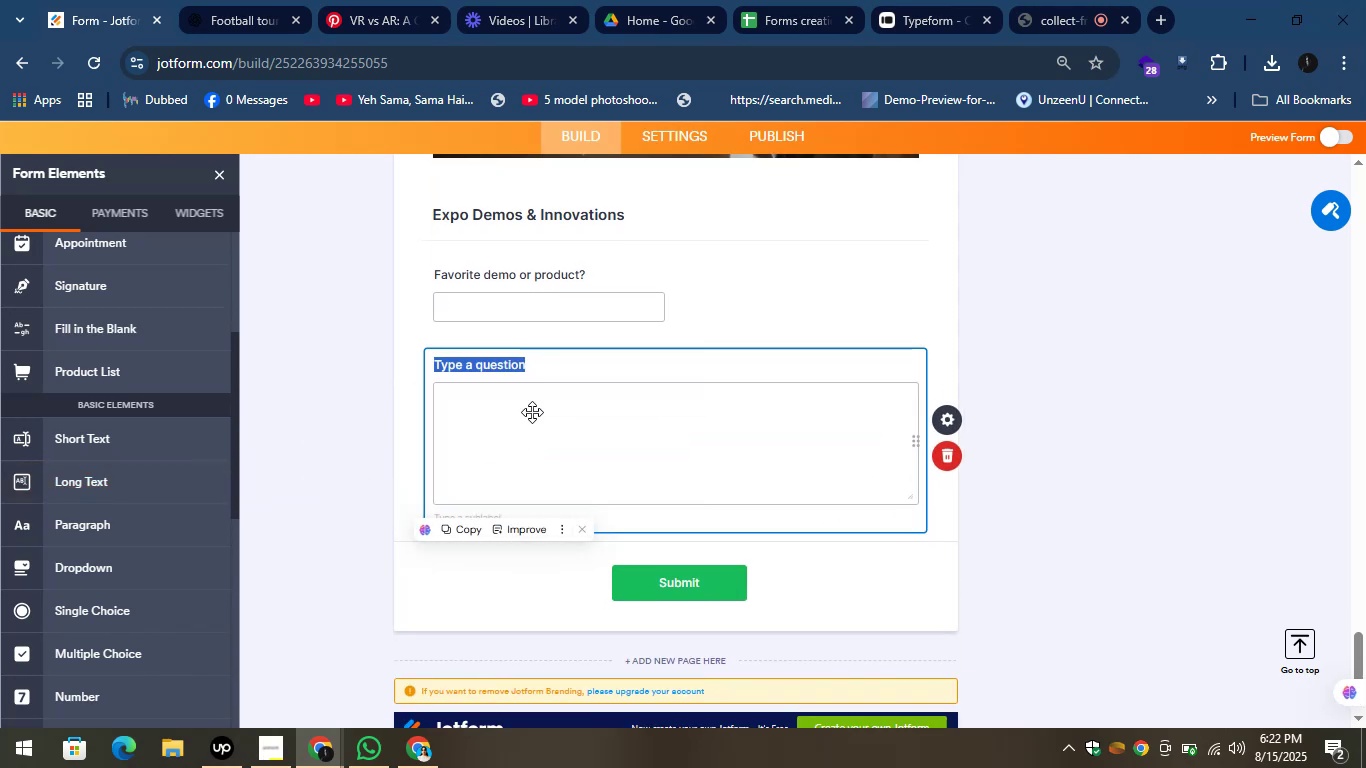 
key(Control+V)
 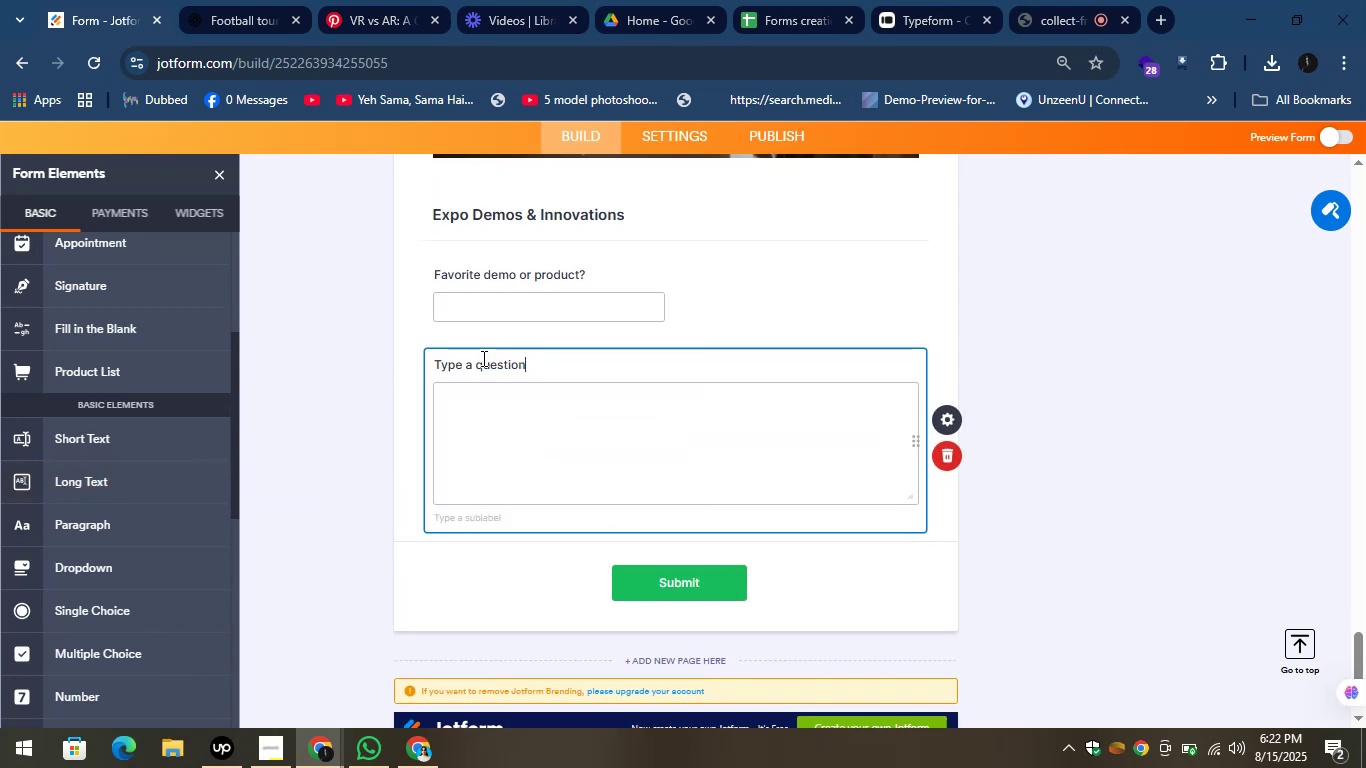 
left_click([197, 0])
 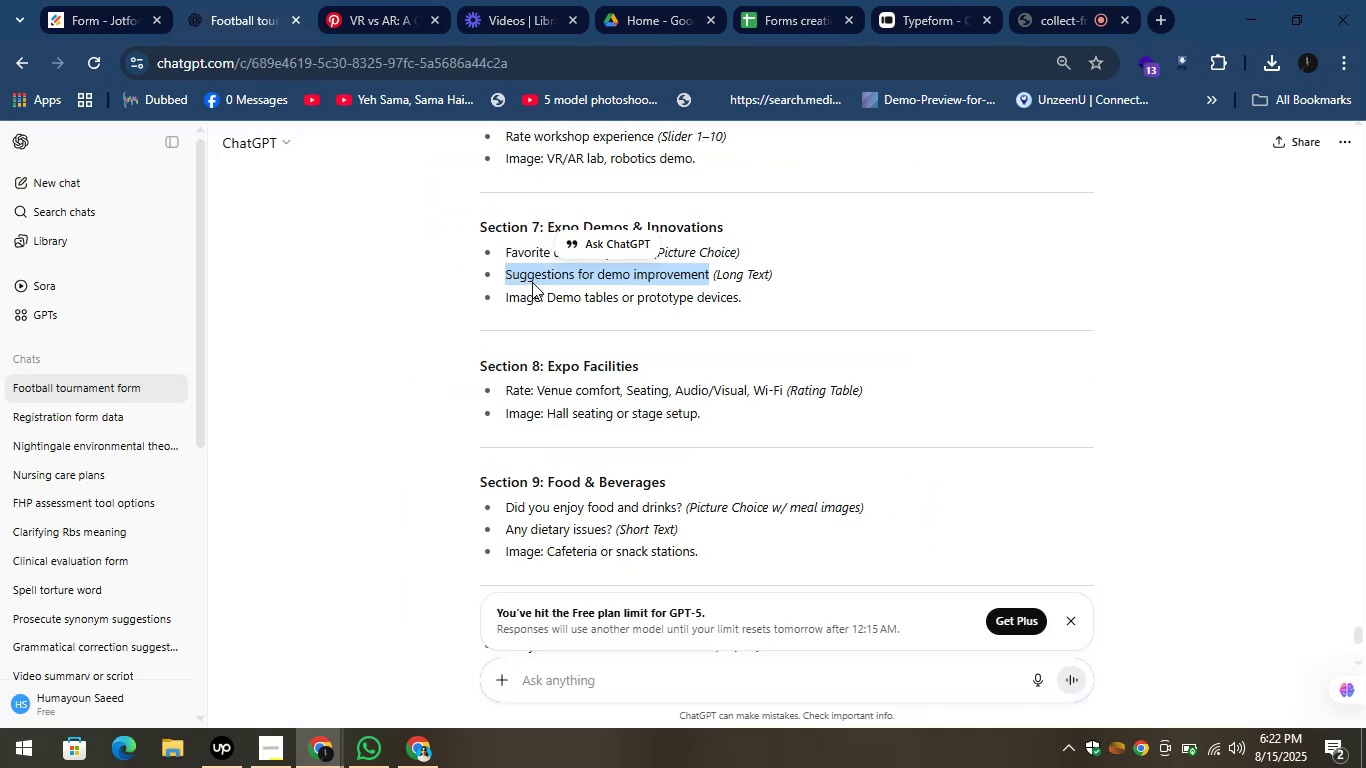 
right_click([538, 271])
 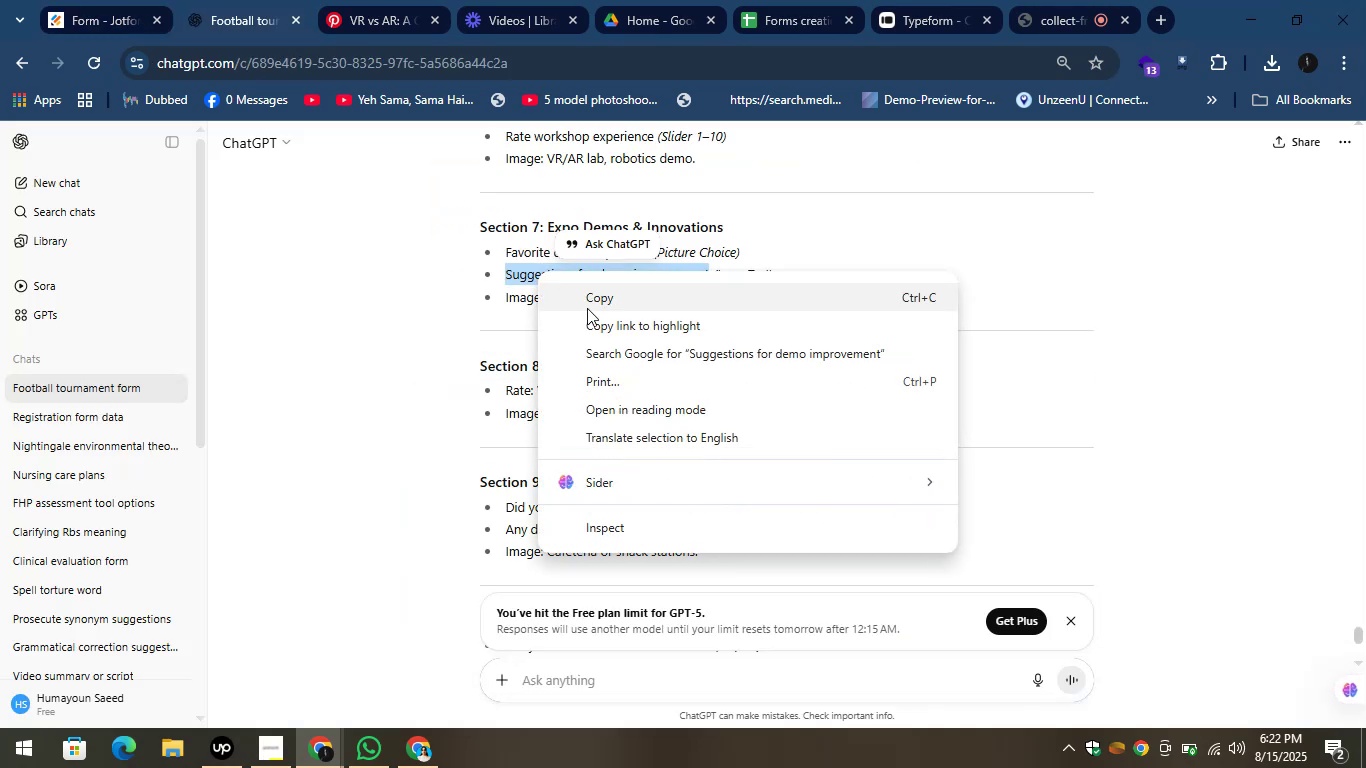 
left_click([594, 309])
 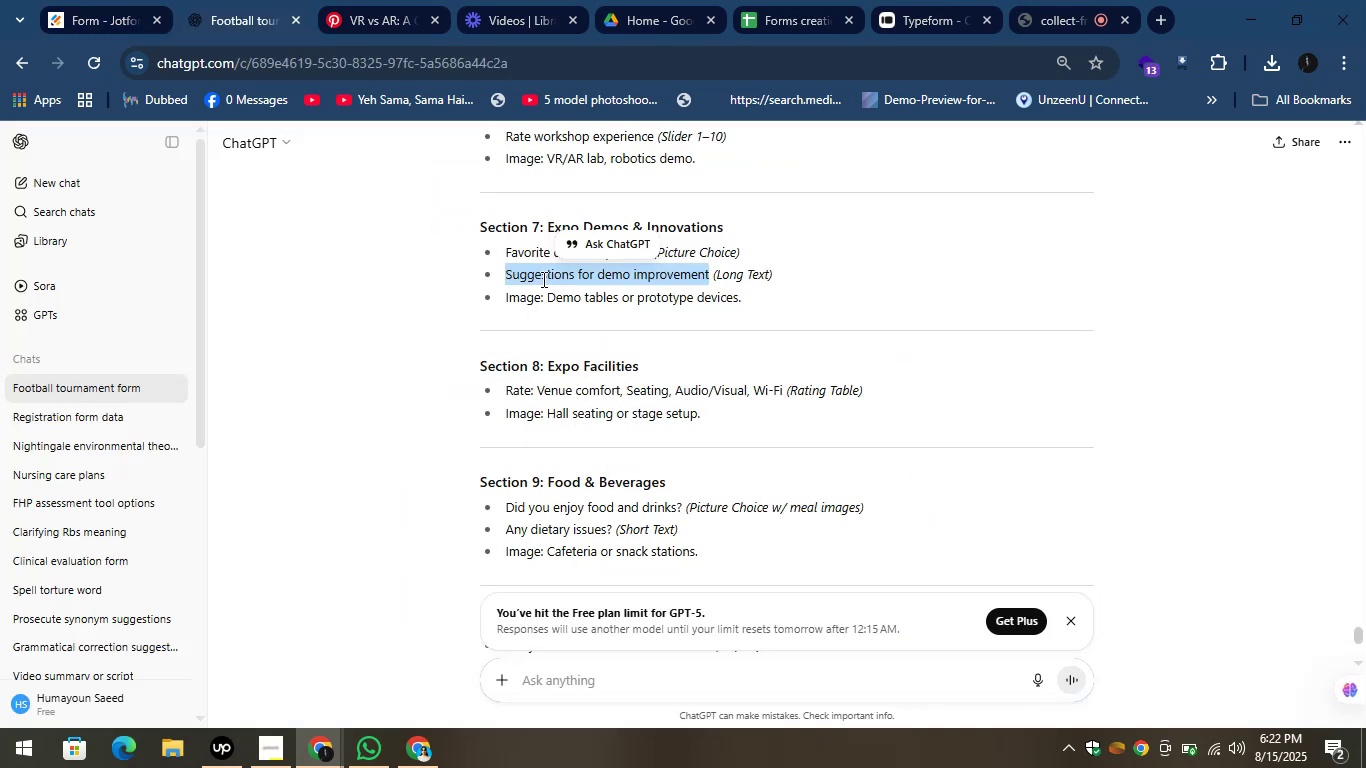 
right_click([542, 279])
 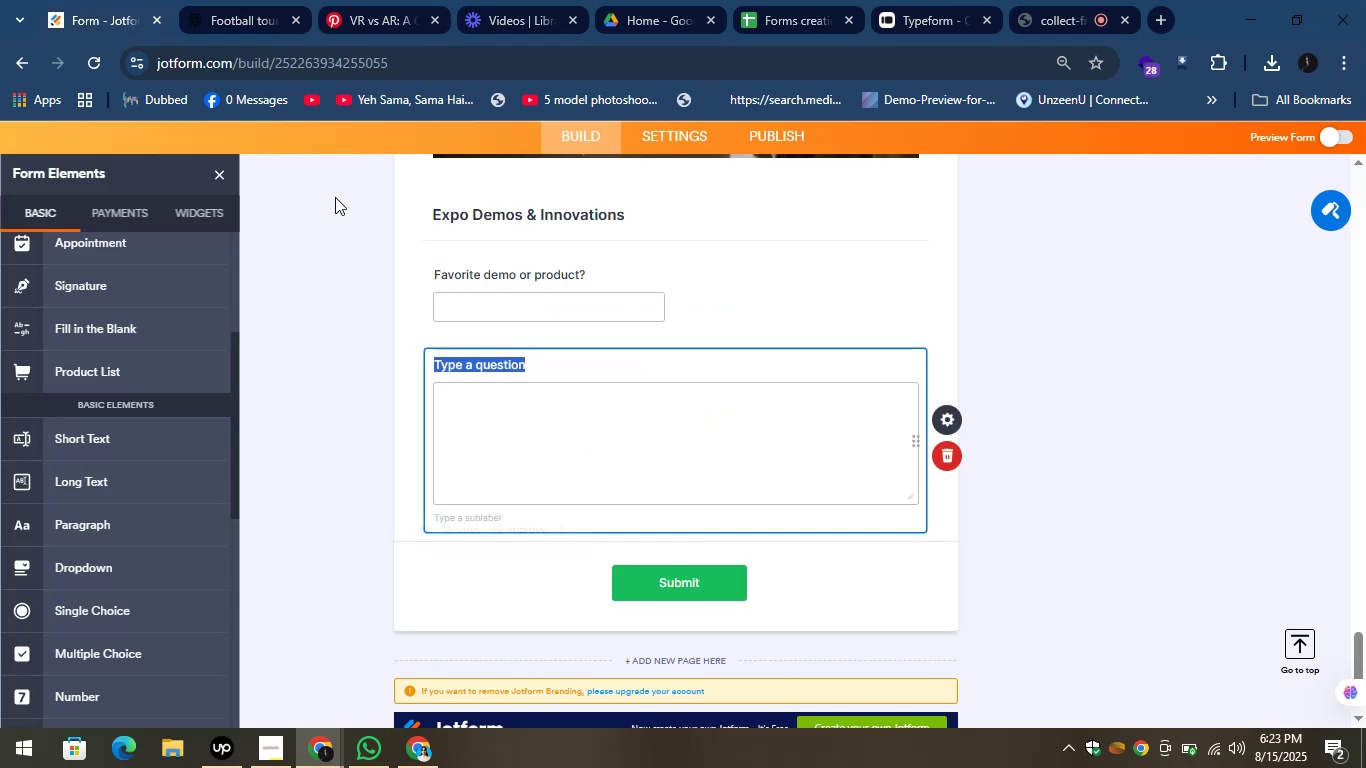 
key(Control+ControlLeft)
 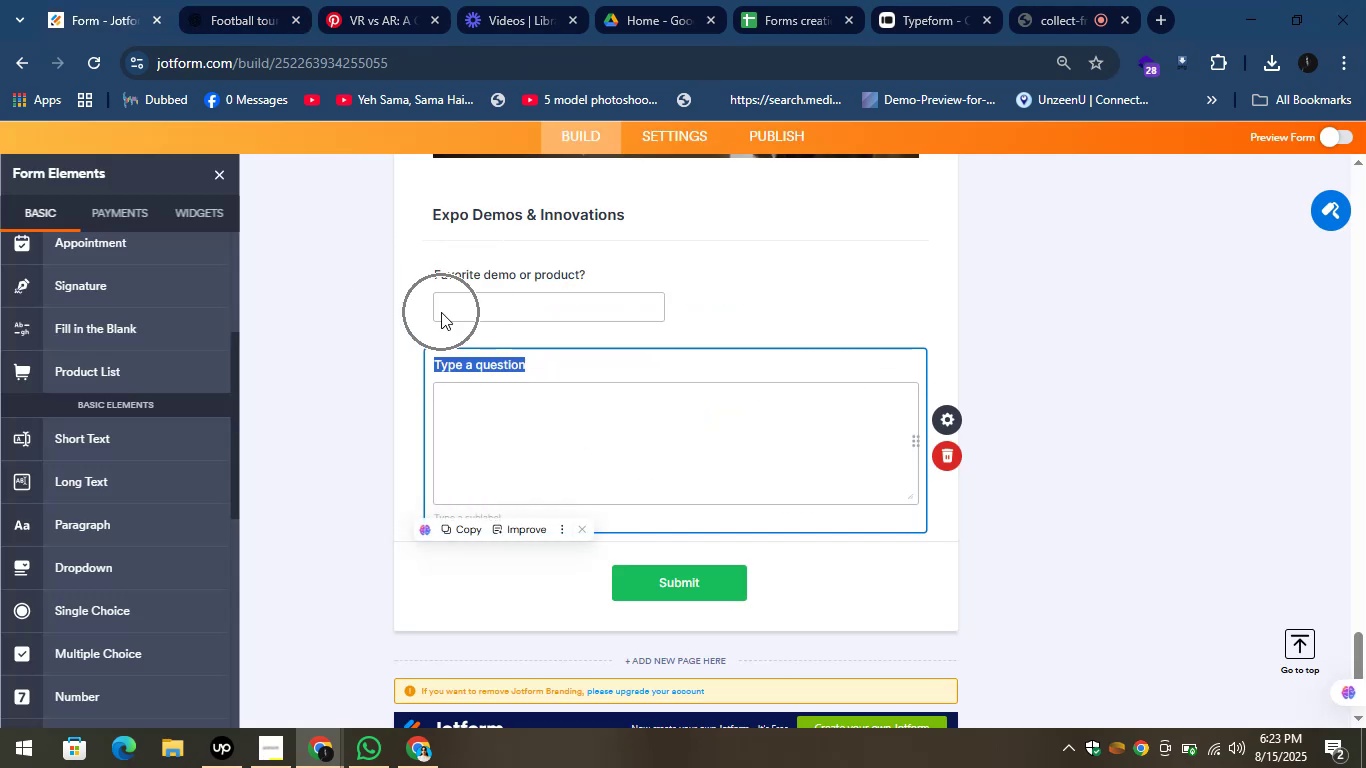 
key(Control+V)
 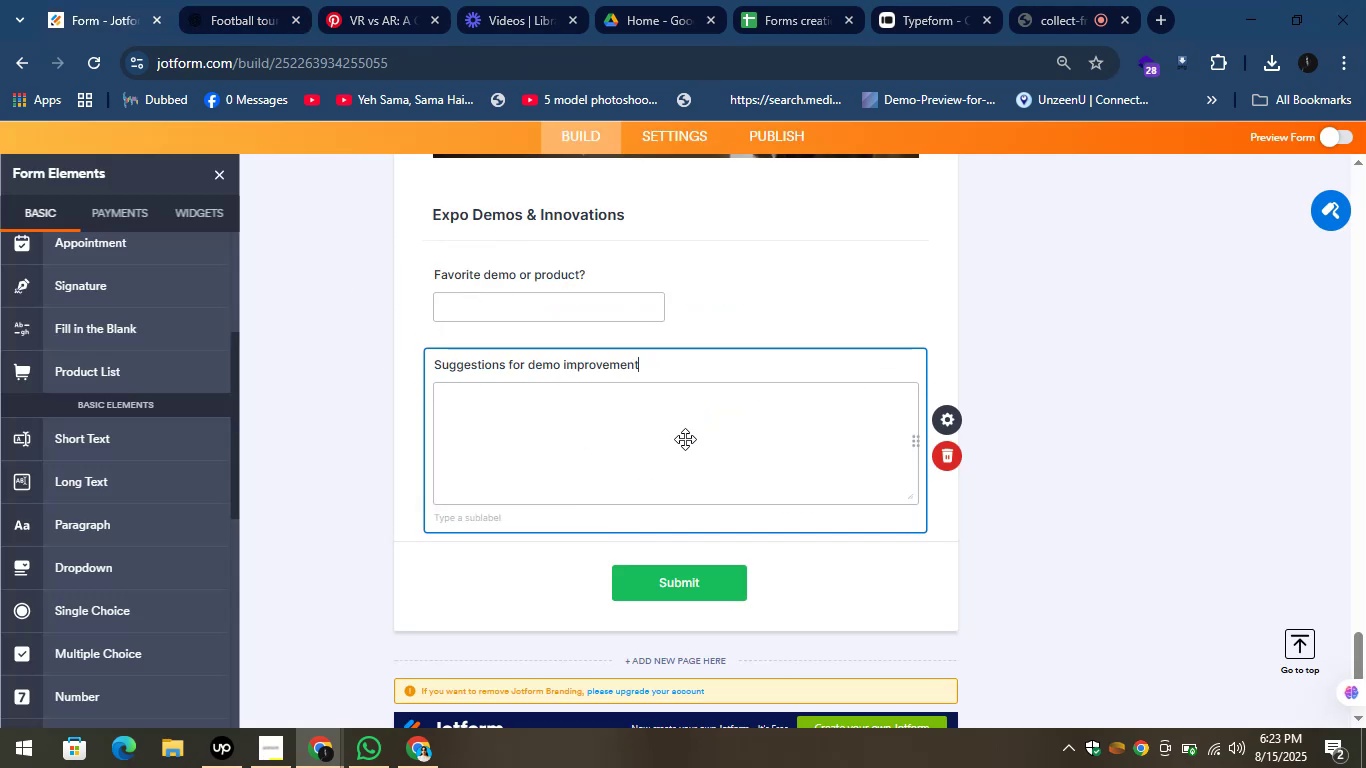 
key(Shift+ShiftRight)
 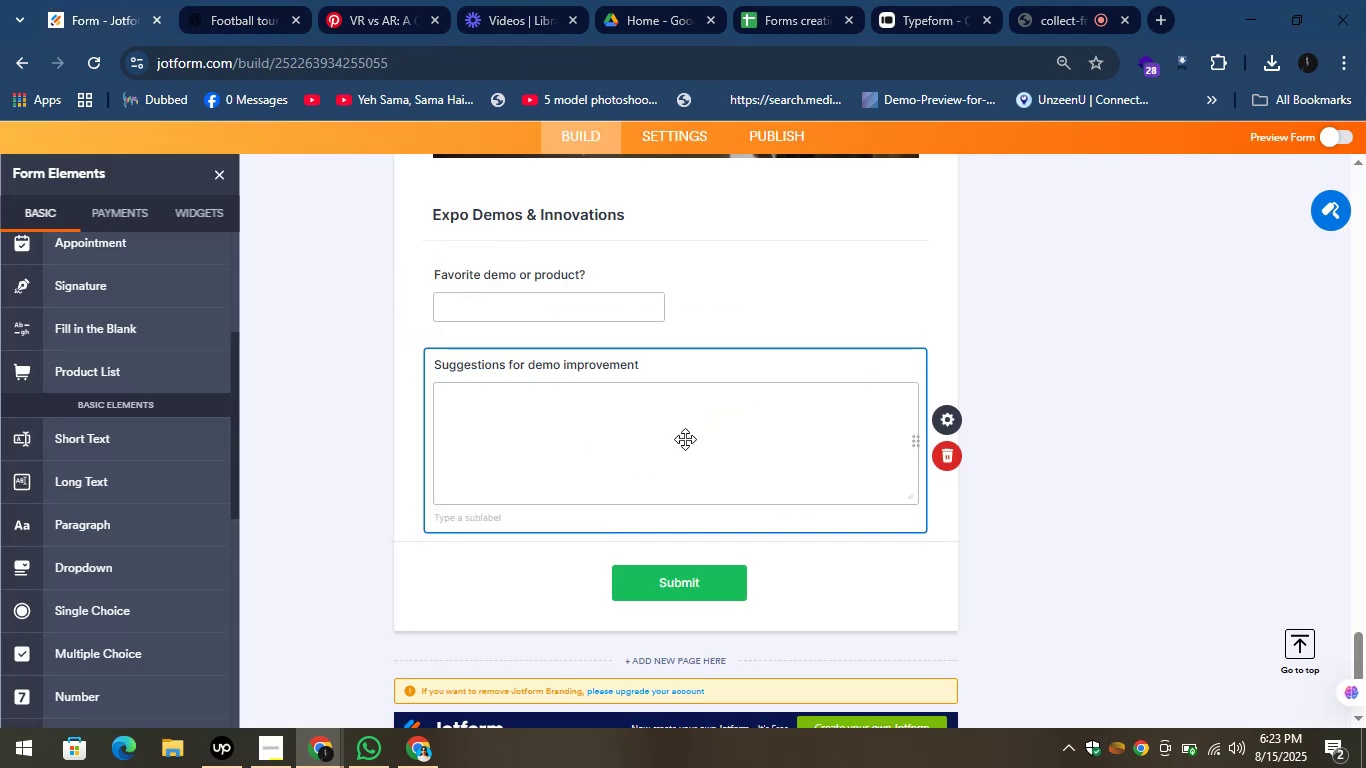 
key(Shift+Slash)
 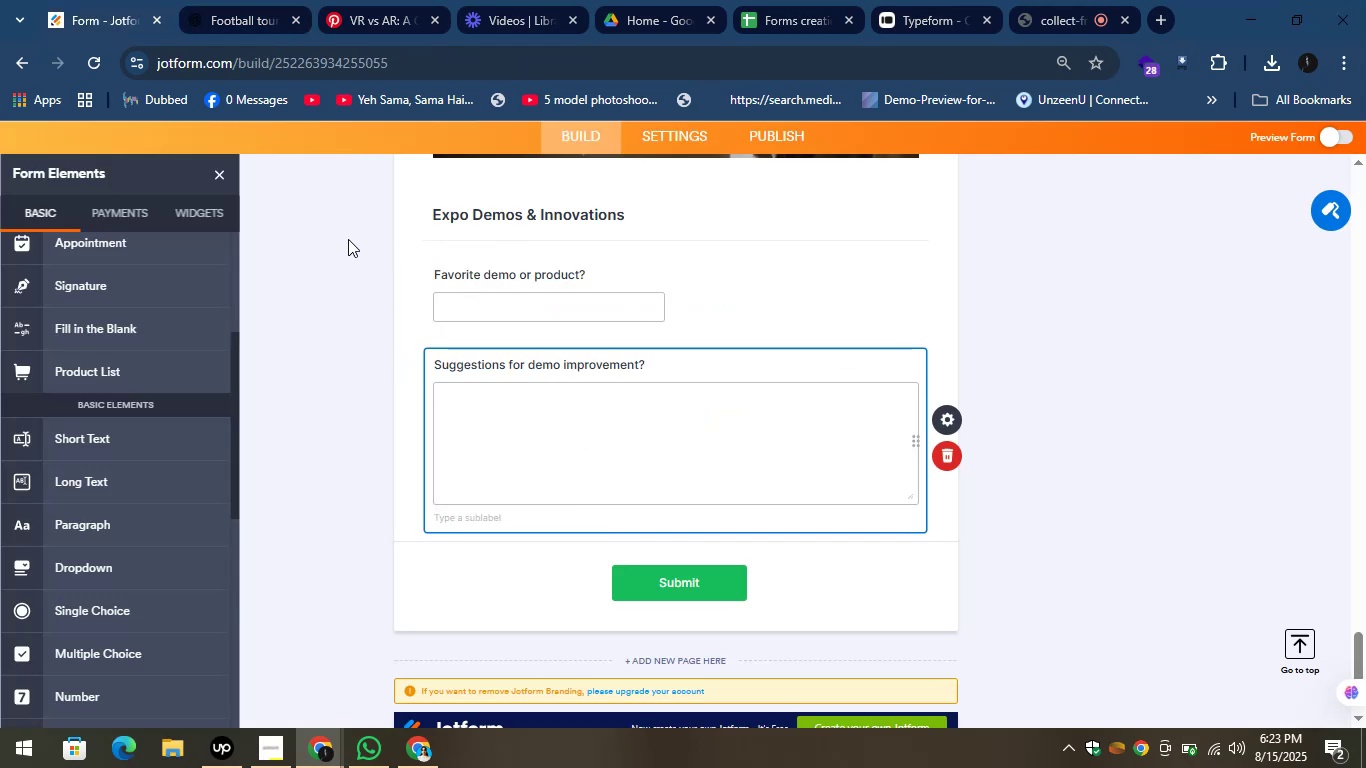 
left_click([249, 0])
 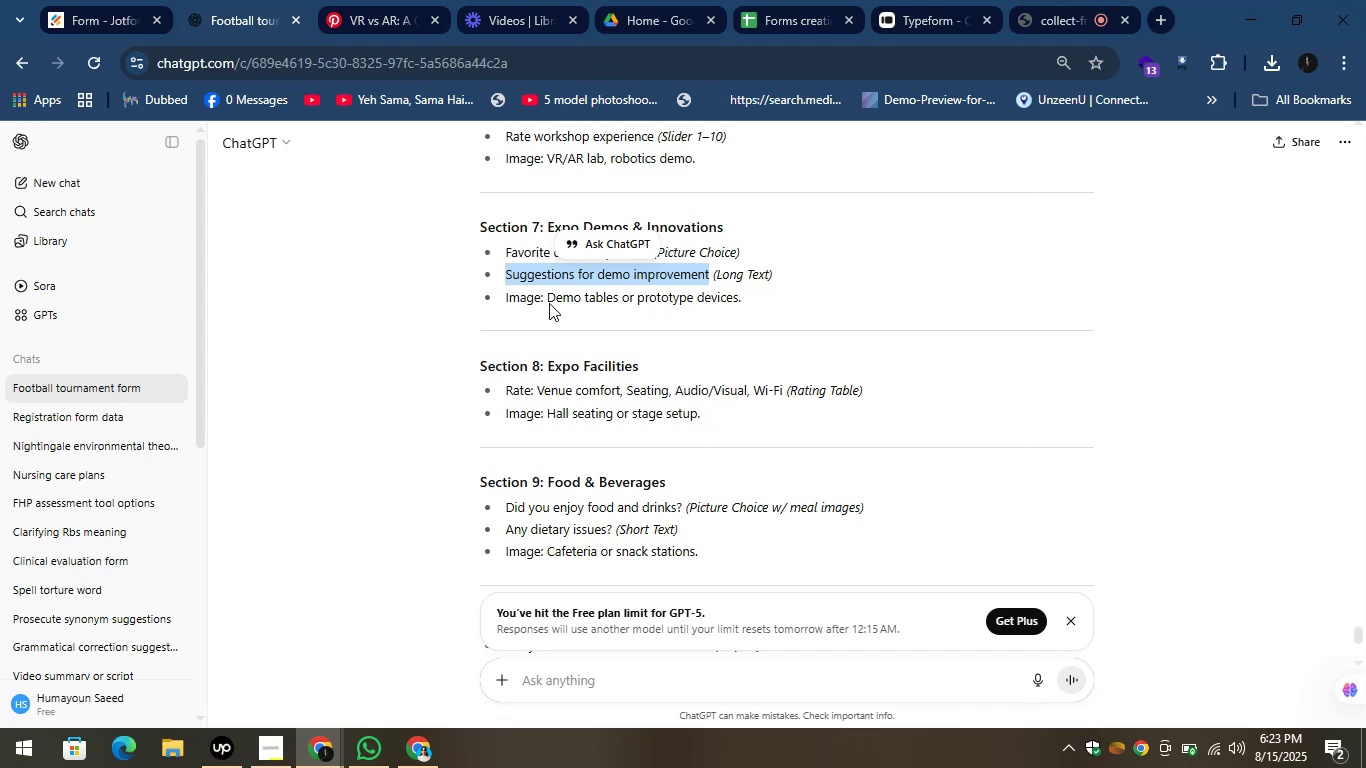 
left_click_drag(start_coordinate=[549, 303], to_coordinate=[740, 296])
 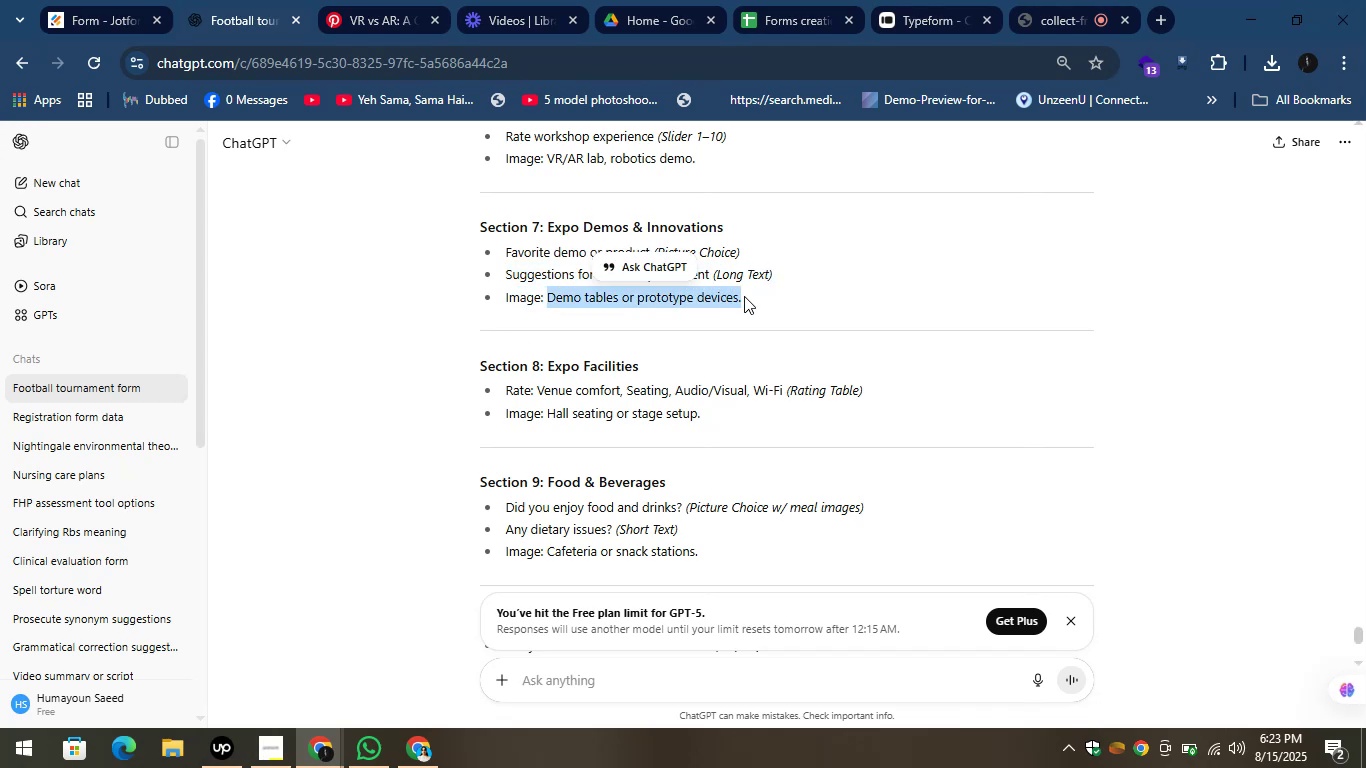 
left_click([744, 296])
 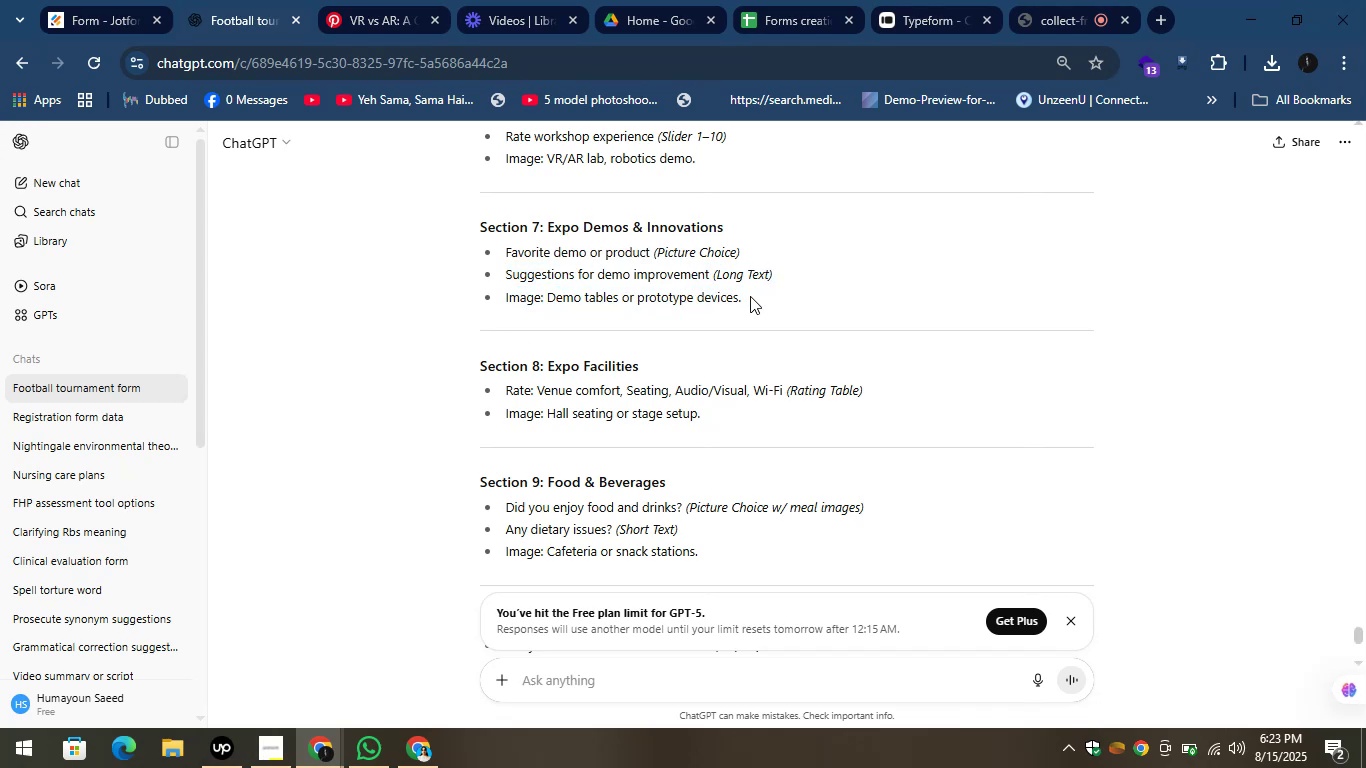 
left_click_drag(start_coordinate=[754, 297], to_coordinate=[503, 305])
 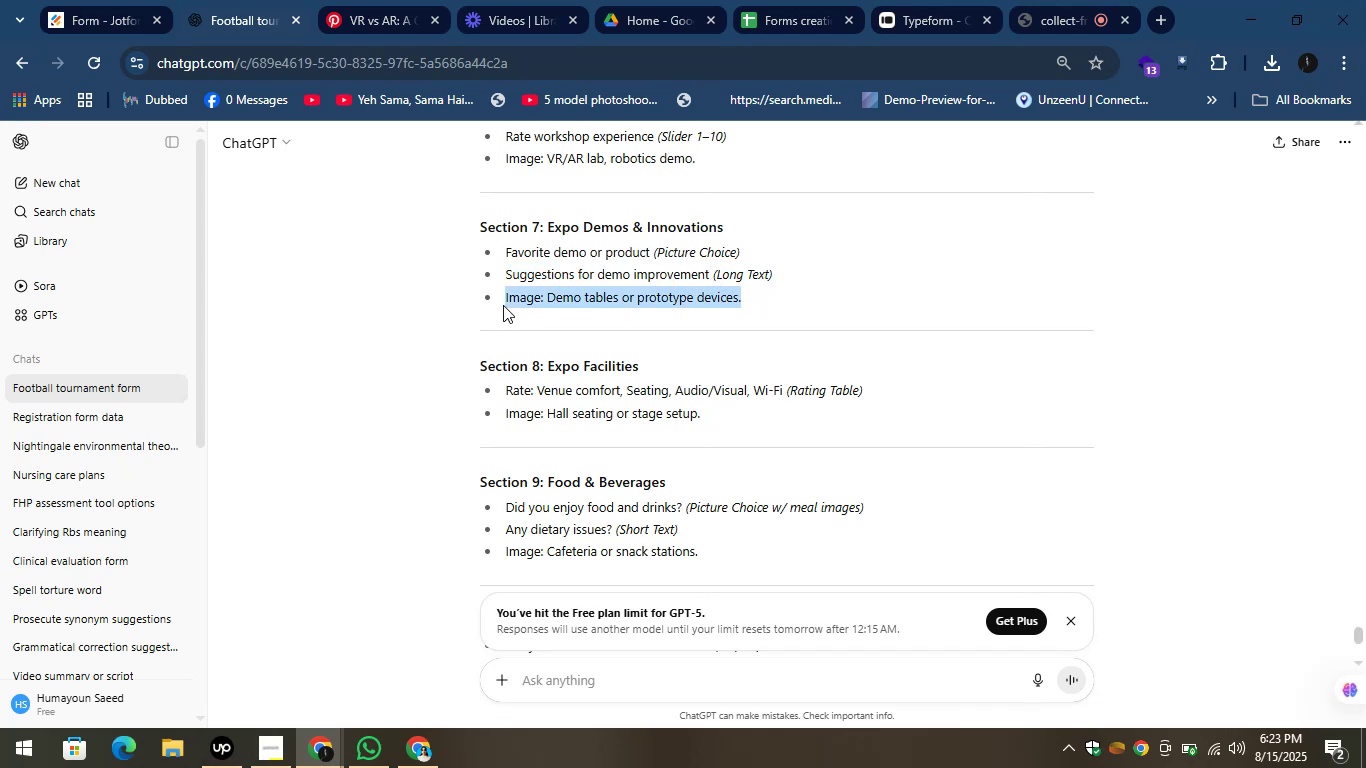 
key(Control+C)
 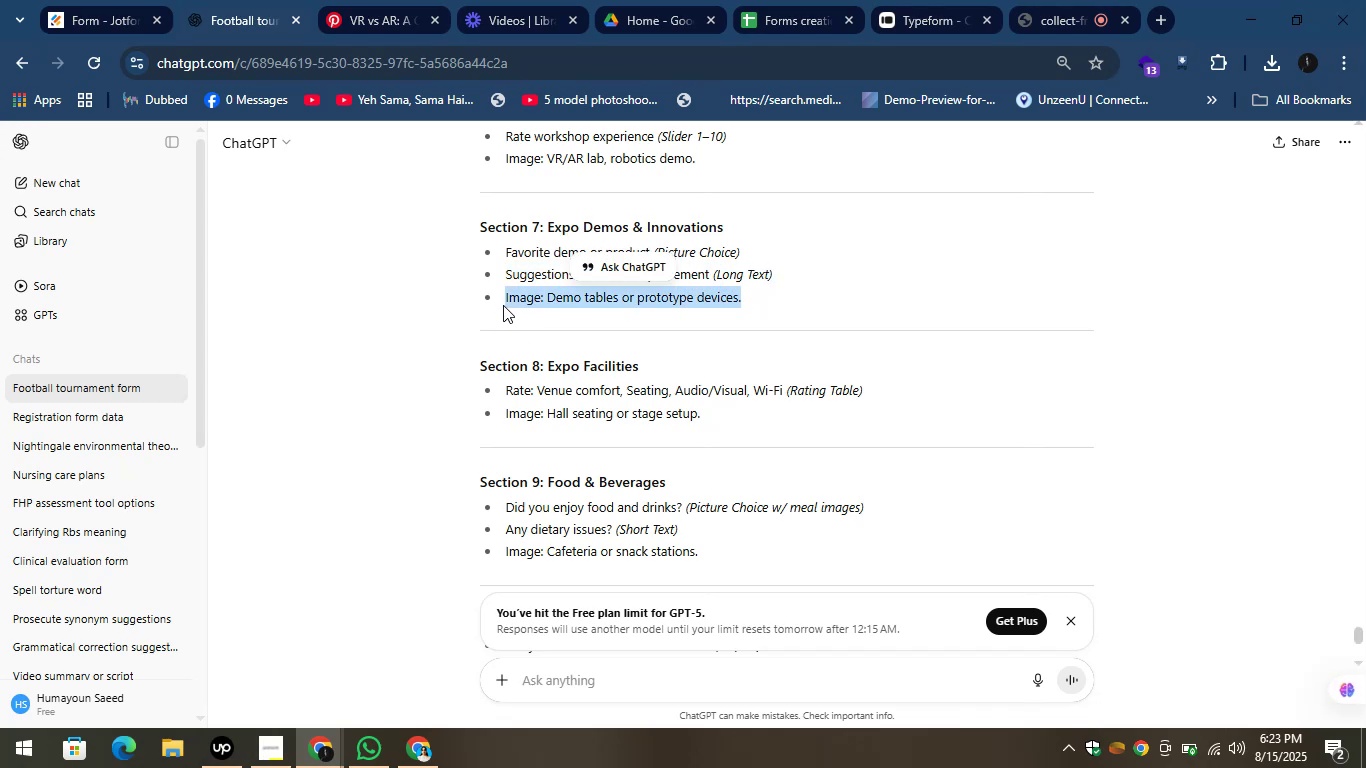 
key(Control+C)
 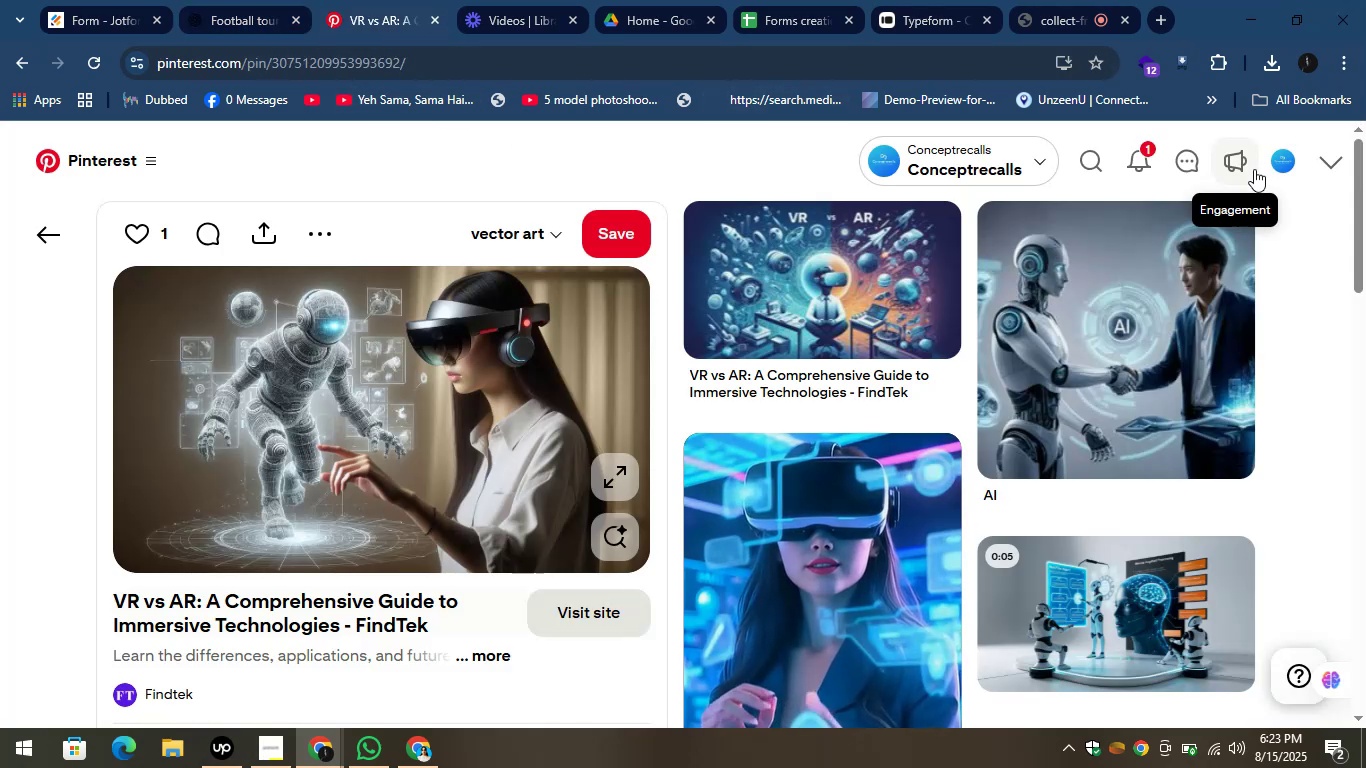 
left_click([1077, 155])
 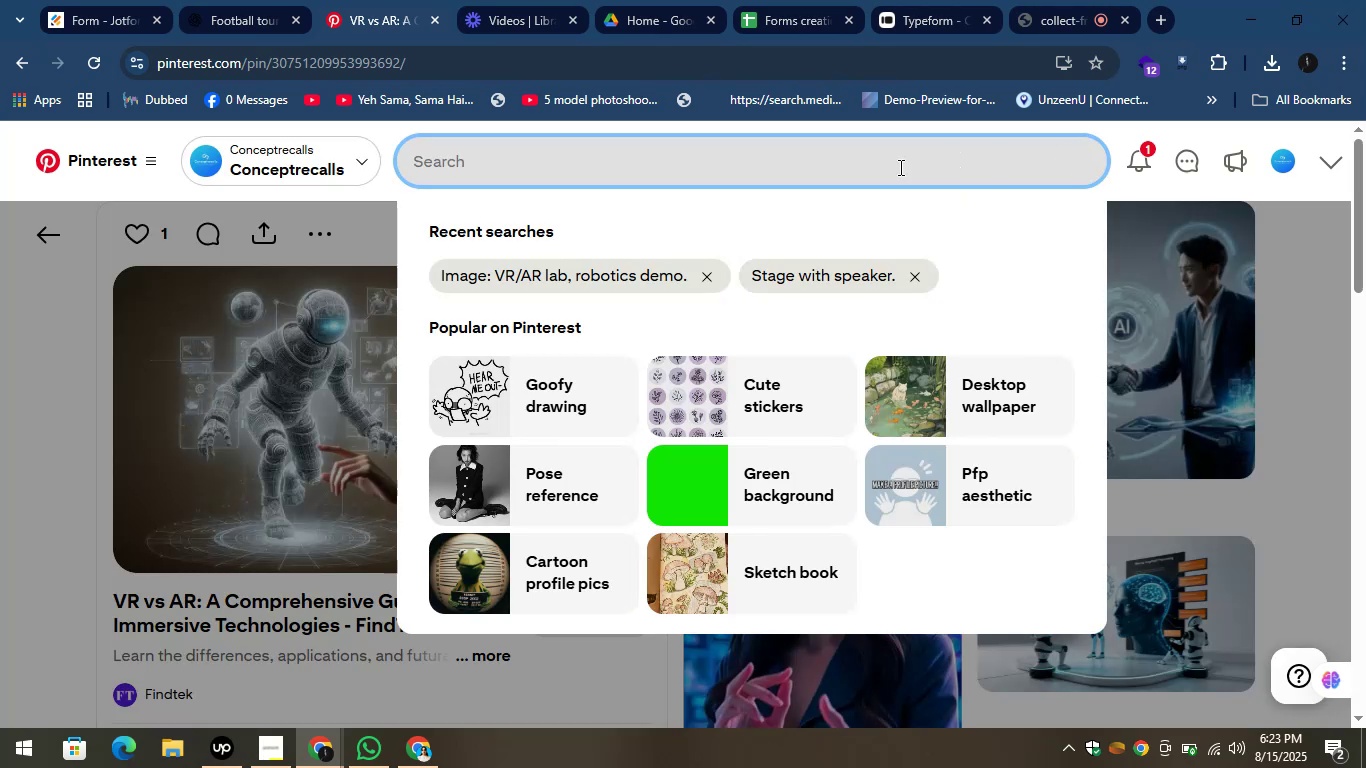 
key(Control+V)
 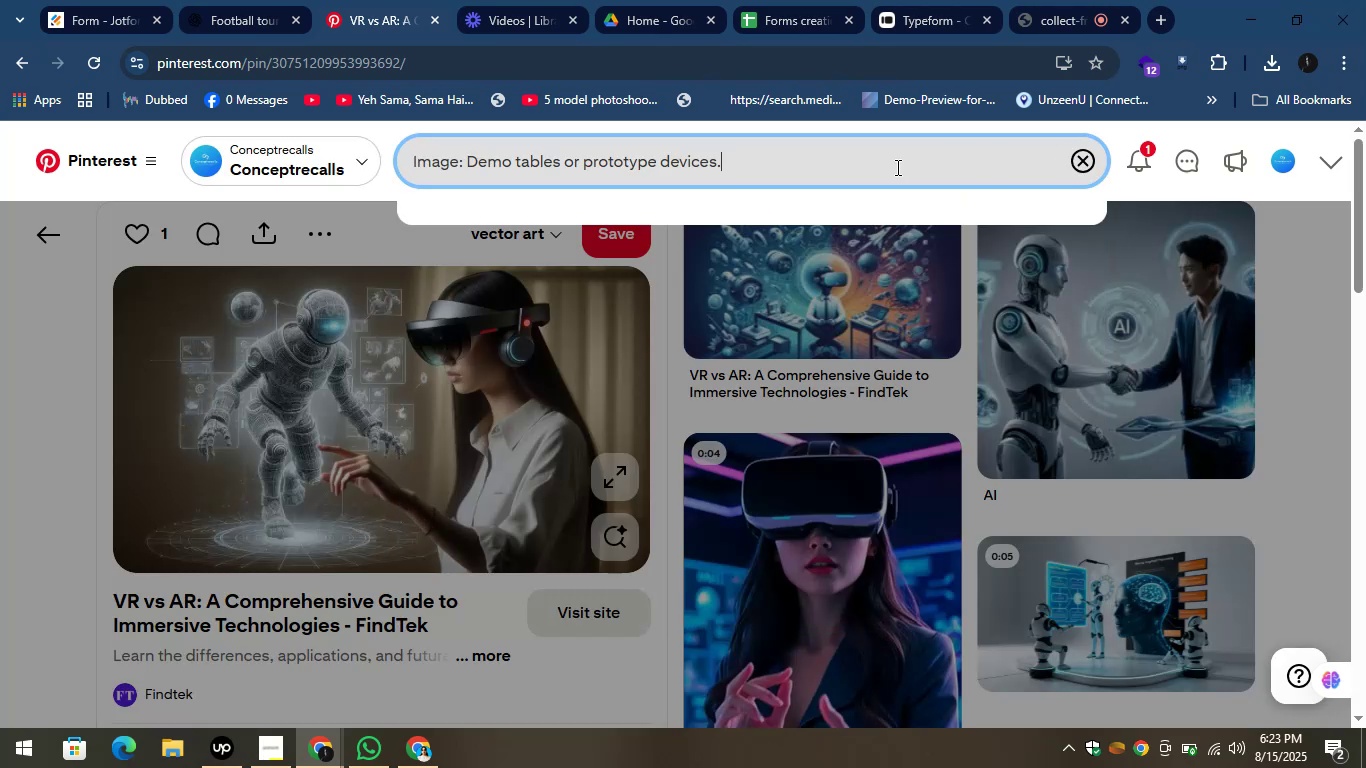 
key(Enter)
 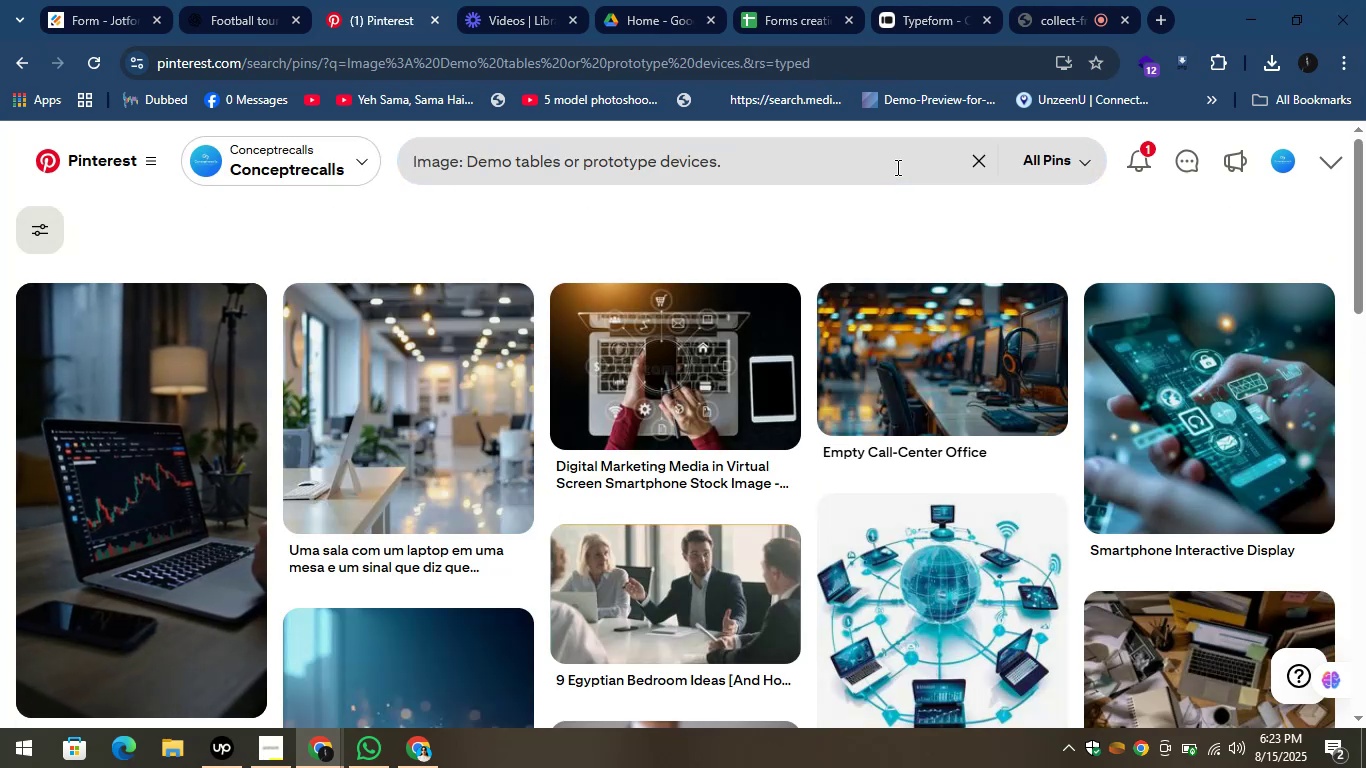 
wait(10.0)
 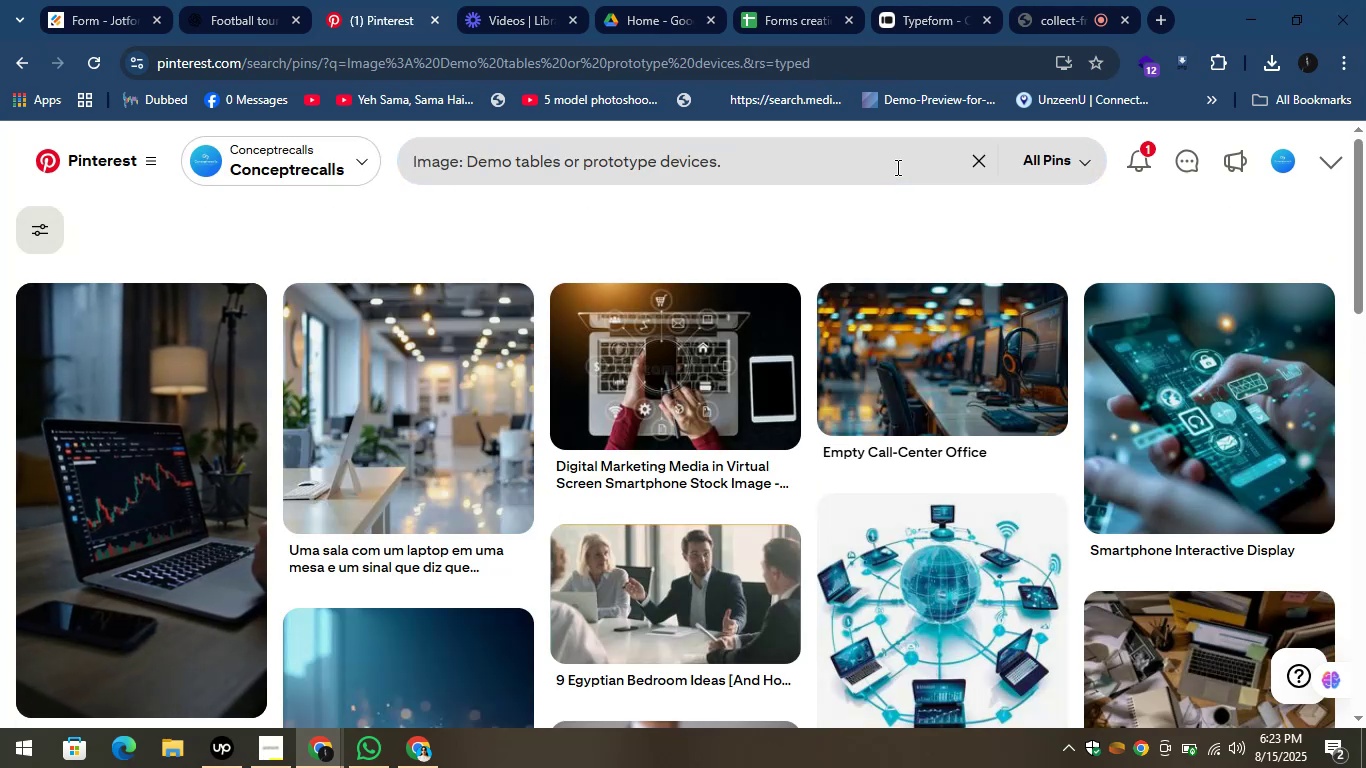 
left_click_drag(start_coordinate=[1358, 210], to_coordinate=[1365, 436])
 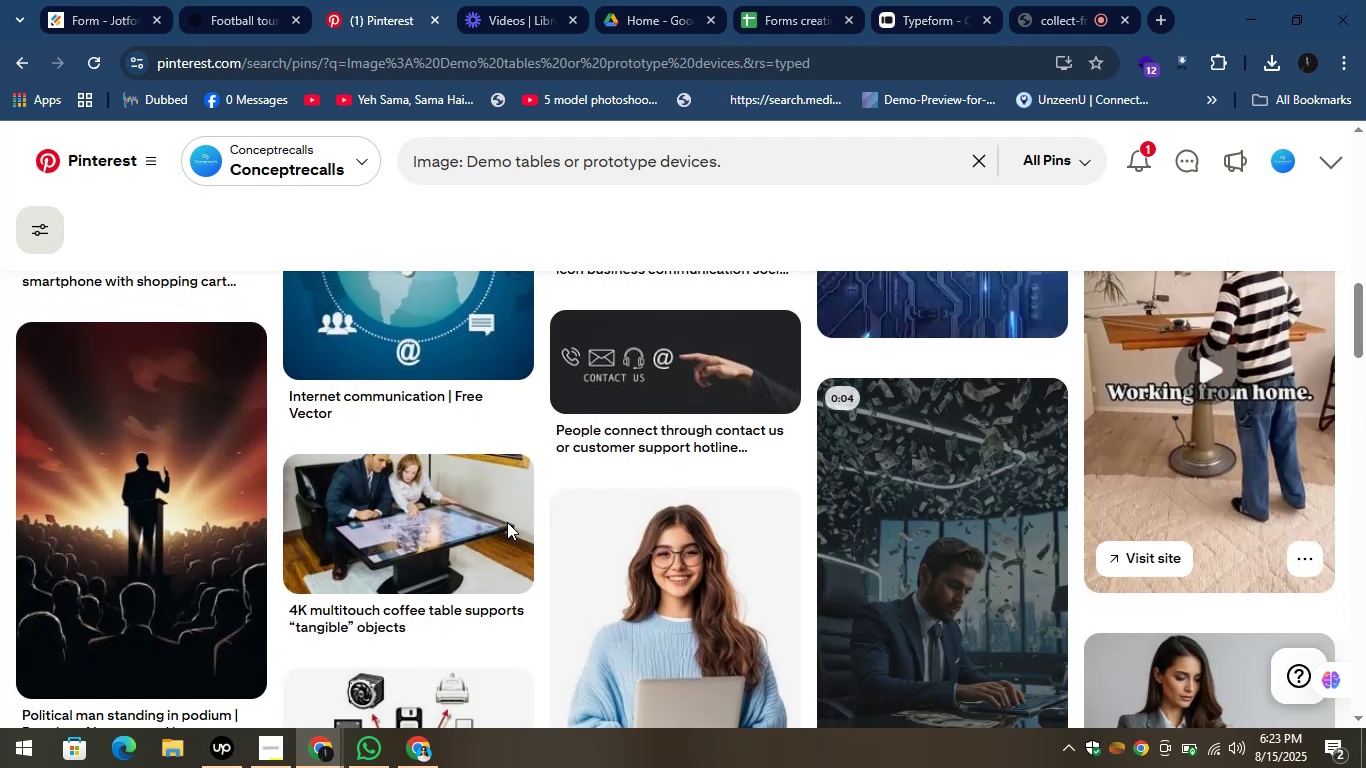 
left_click([455, 526])
 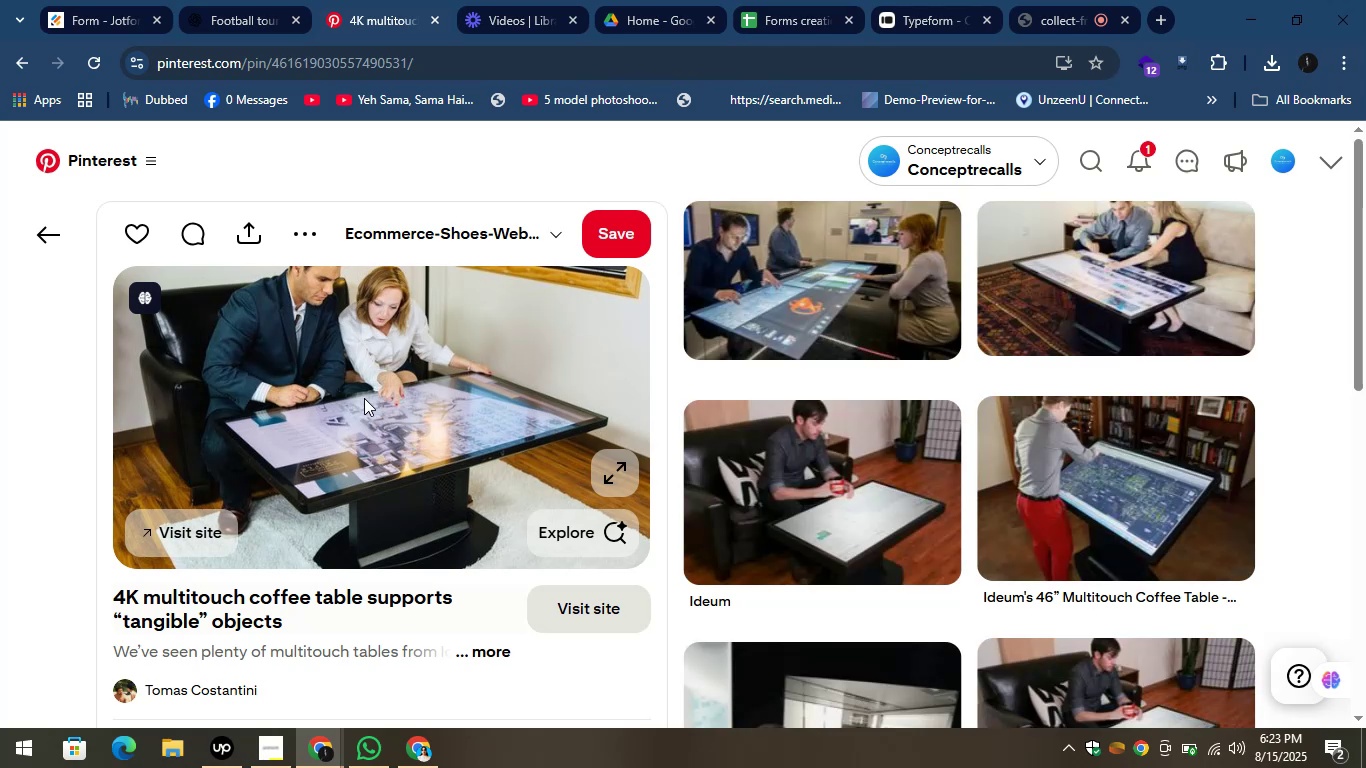 
wait(5.91)
 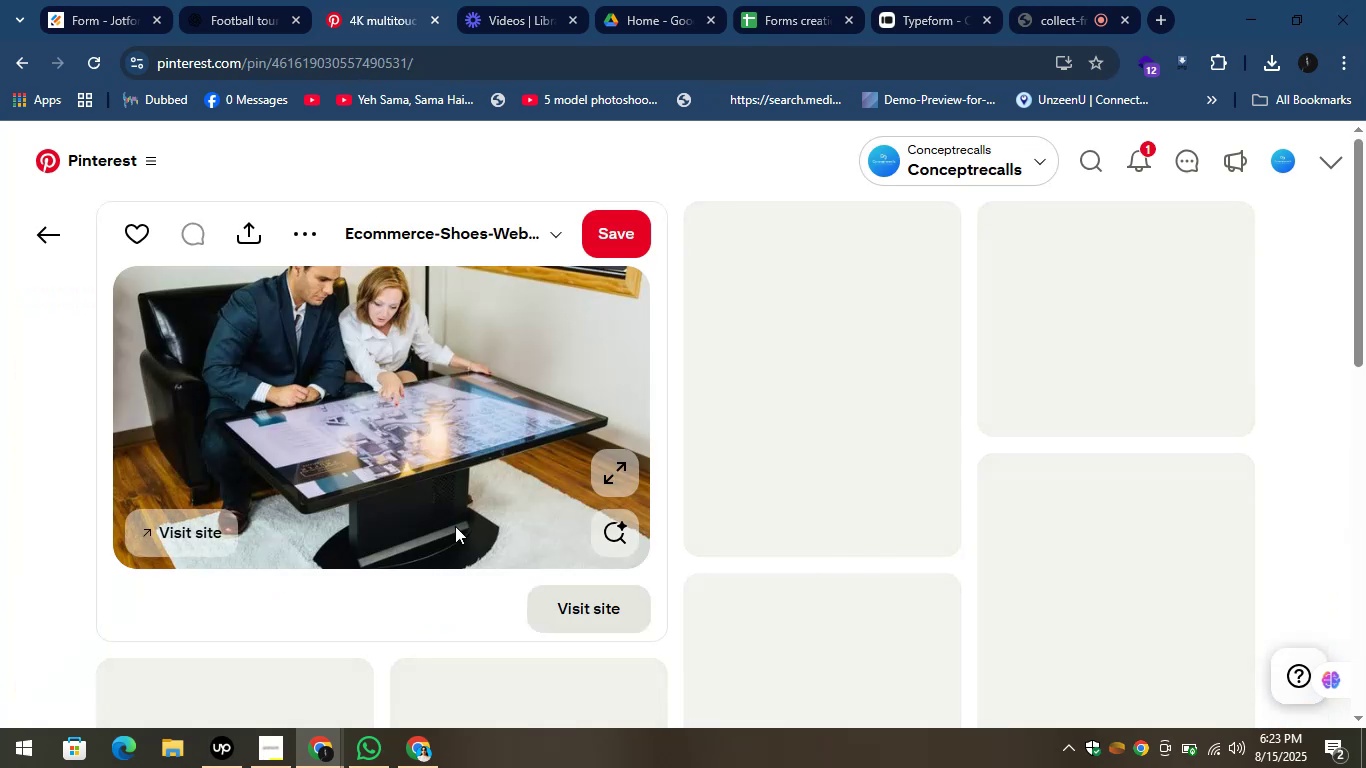 
right_click([364, 398])
 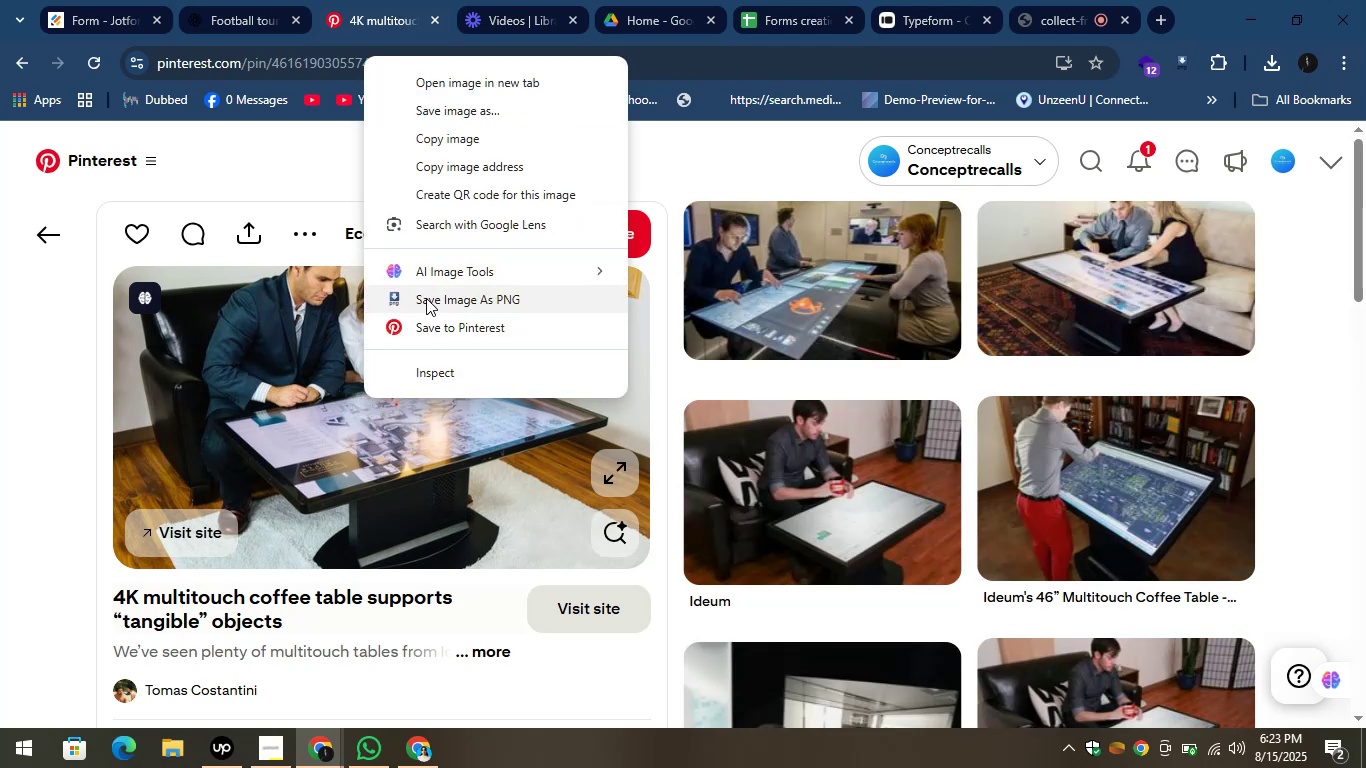 
left_click([428, 297])
 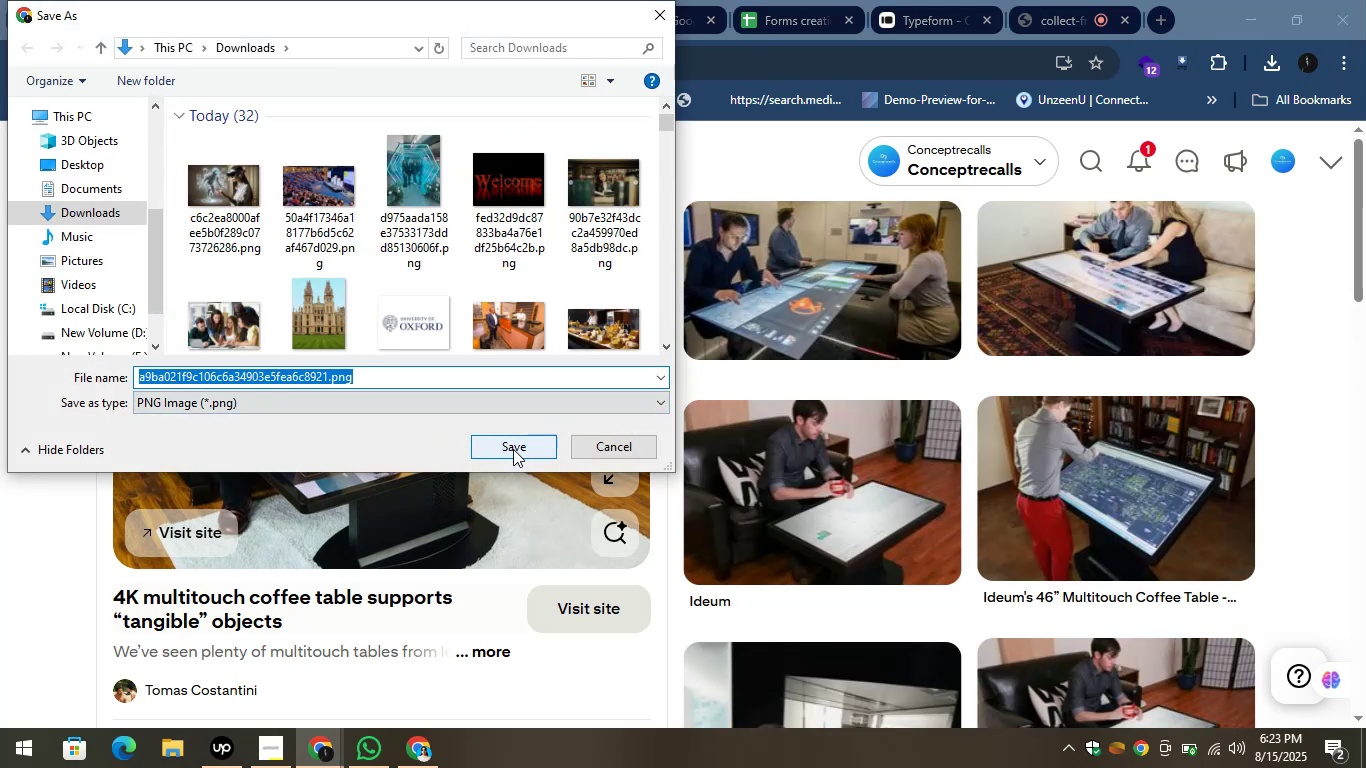 
wait(10.77)
 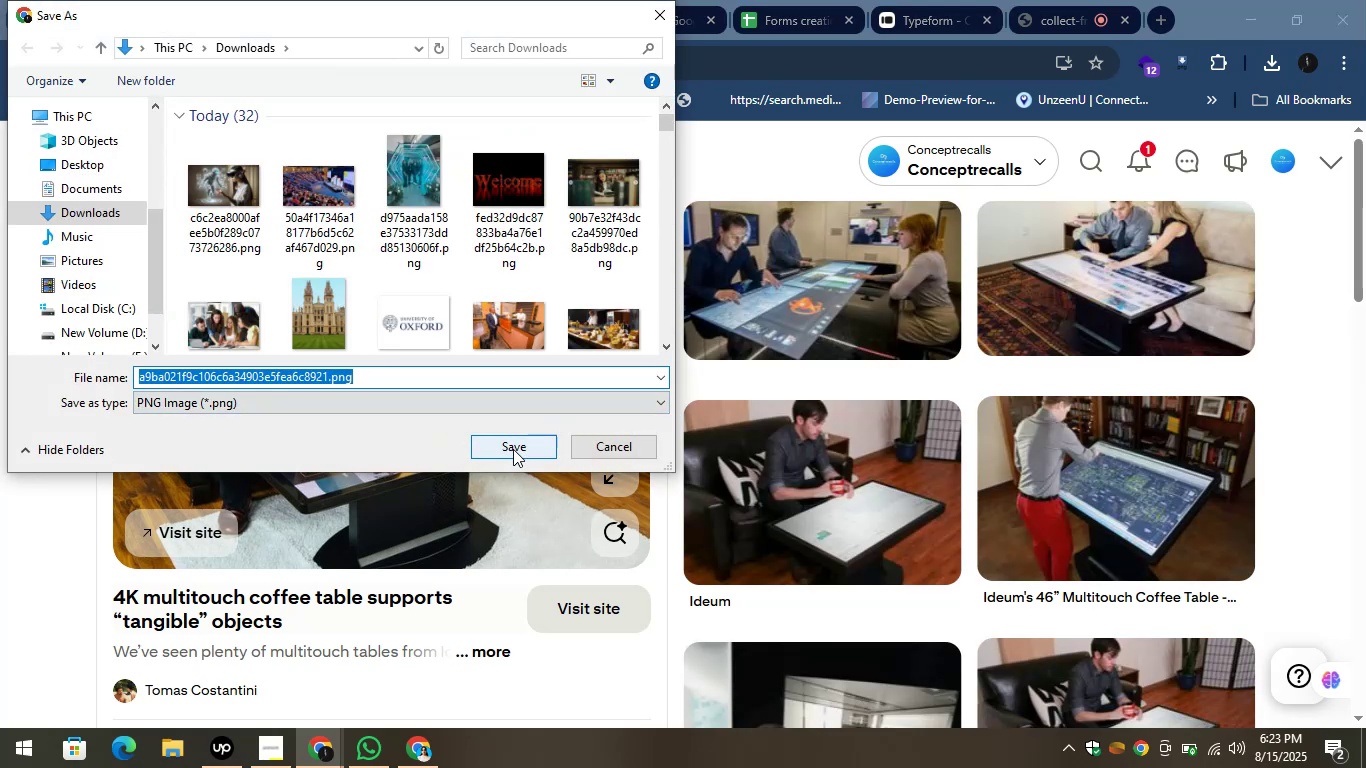 
right_click([377, 403])
 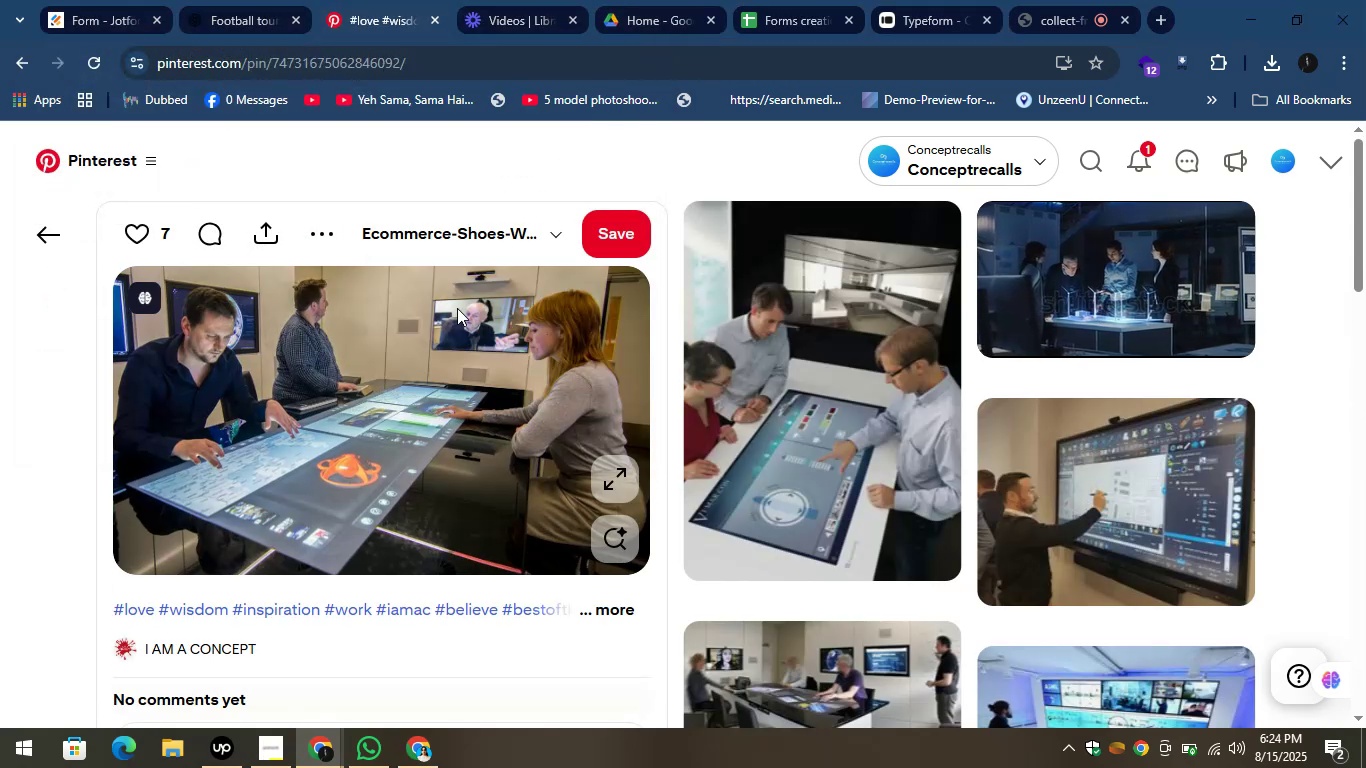 
wait(5.75)
 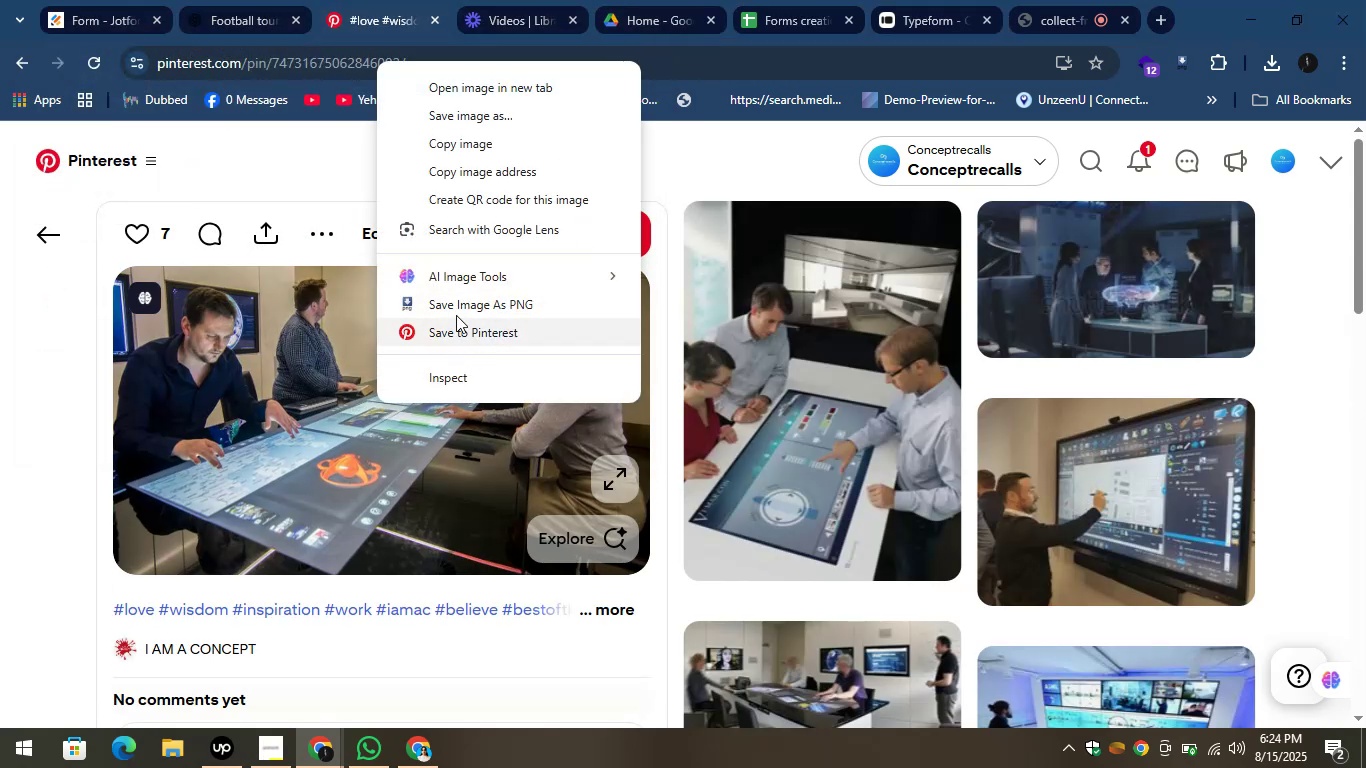 
left_click([503, 449])
 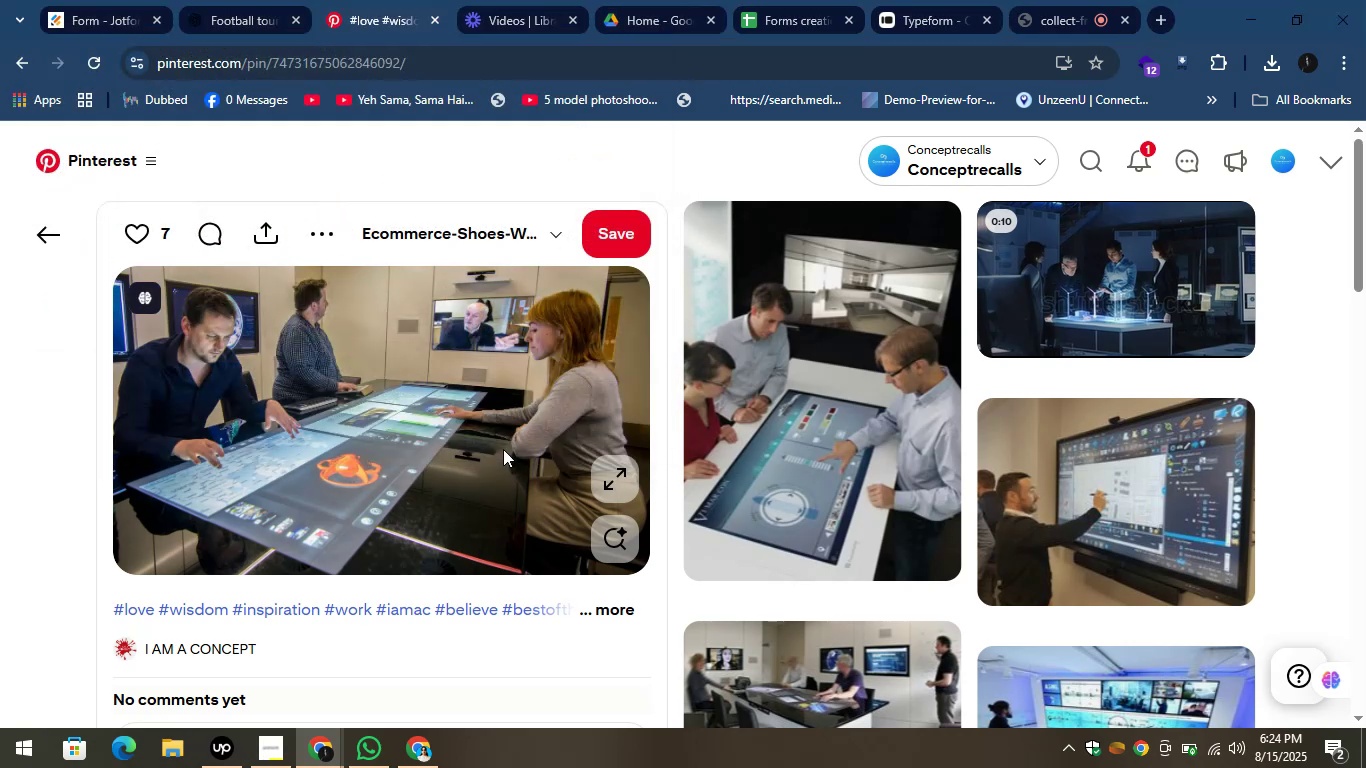 
left_click([503, 449])
 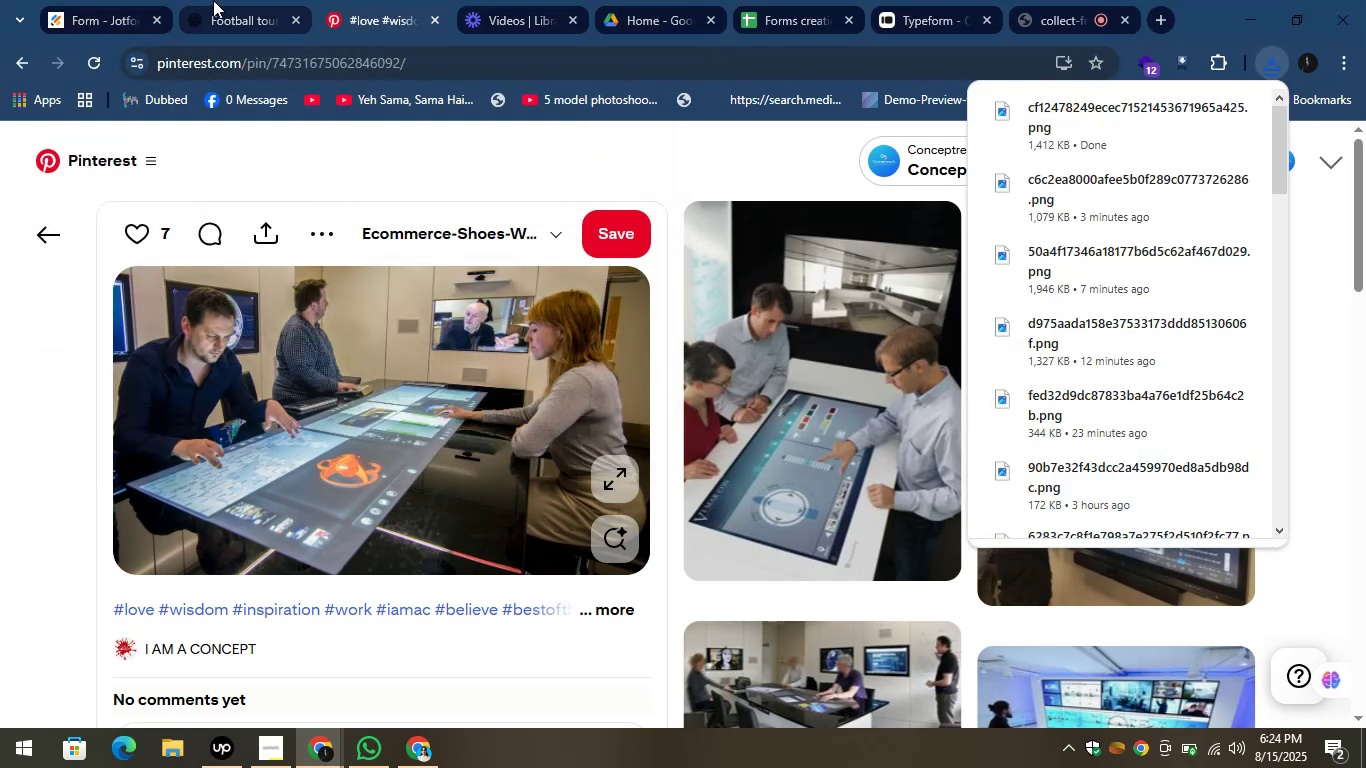 
left_click([125, 0])
 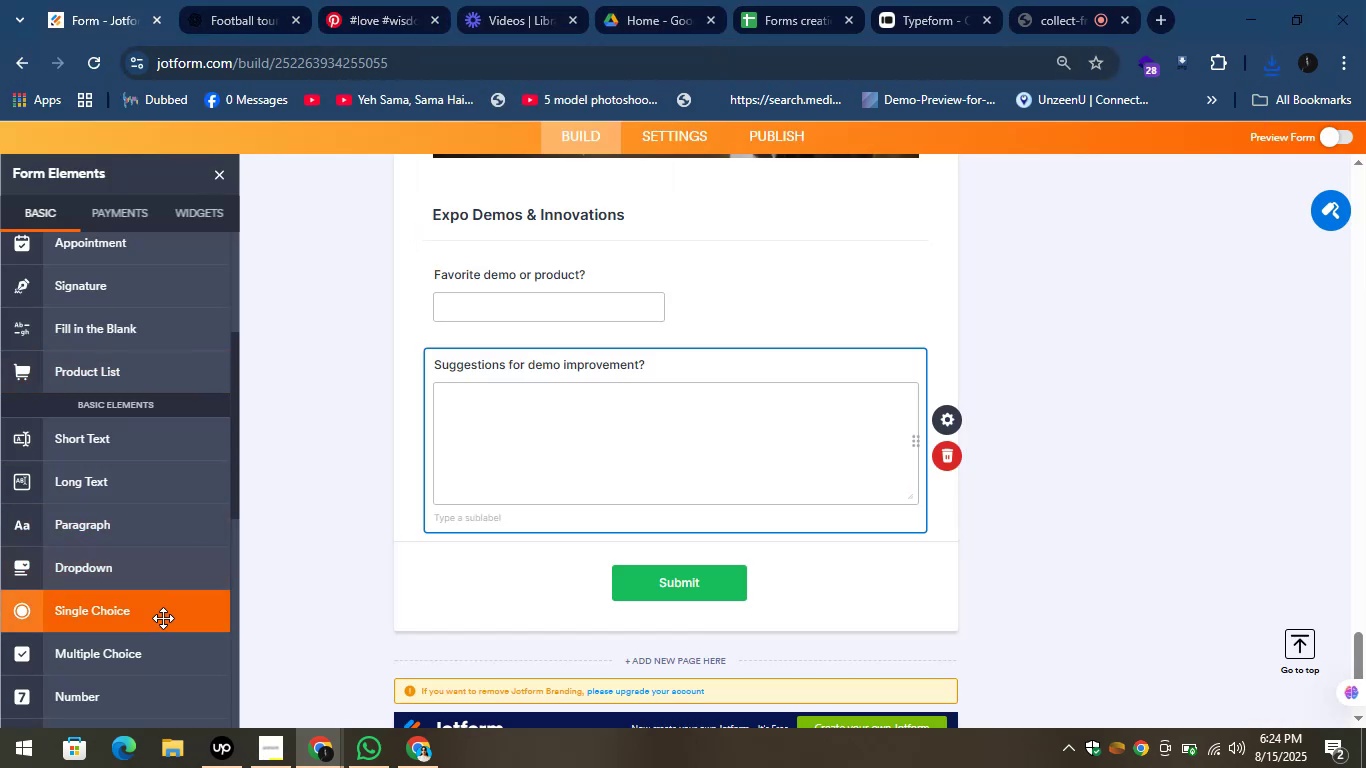 
left_click_drag(start_coordinate=[232, 463], to_coordinate=[257, 570])
 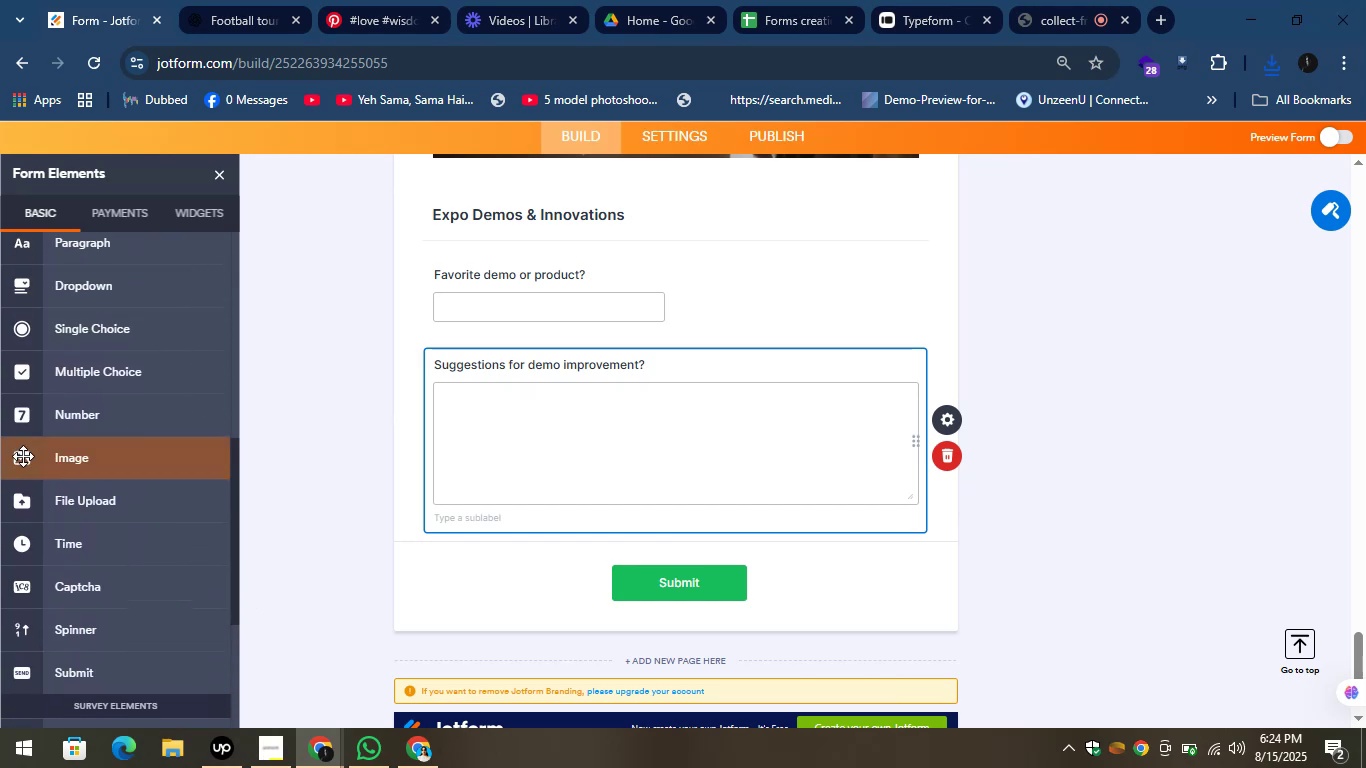 
left_click_drag(start_coordinate=[24, 458], to_coordinate=[469, 559])
 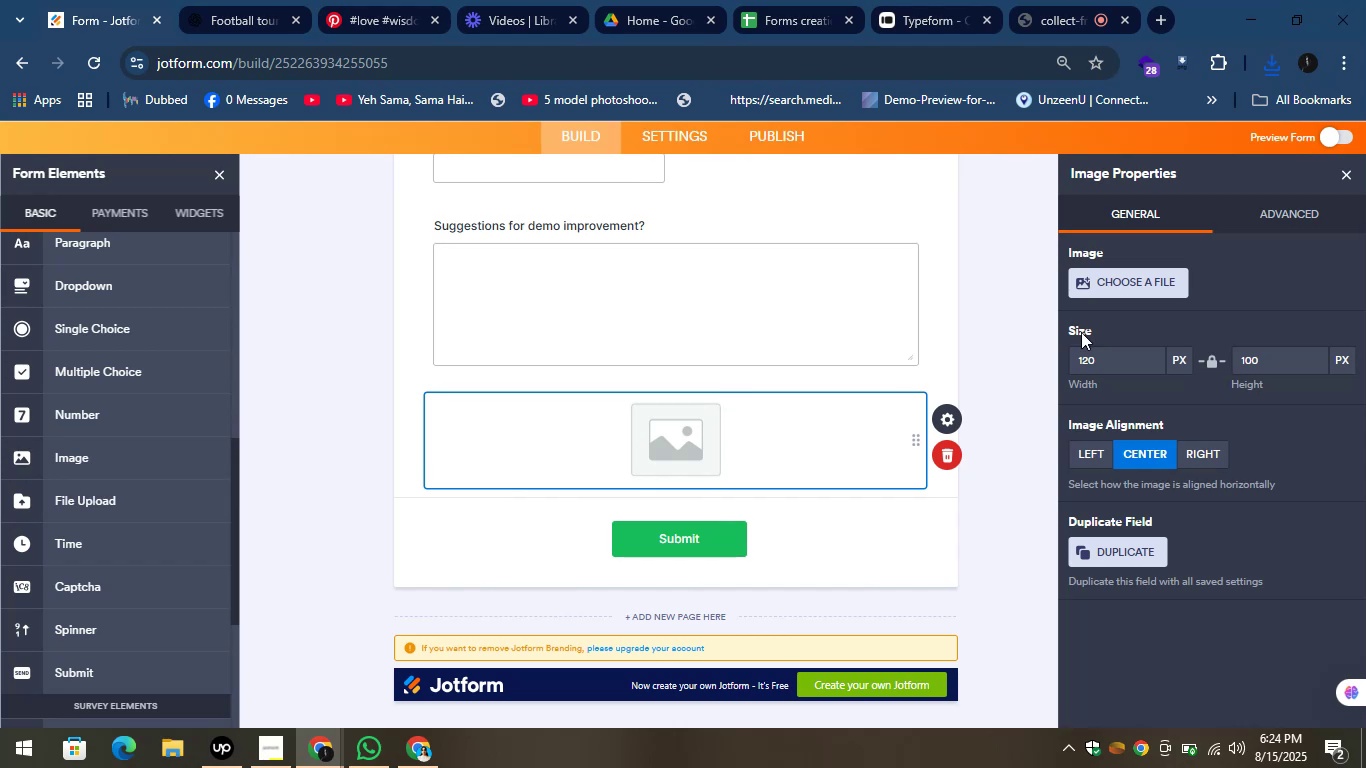 
left_click([1131, 286])
 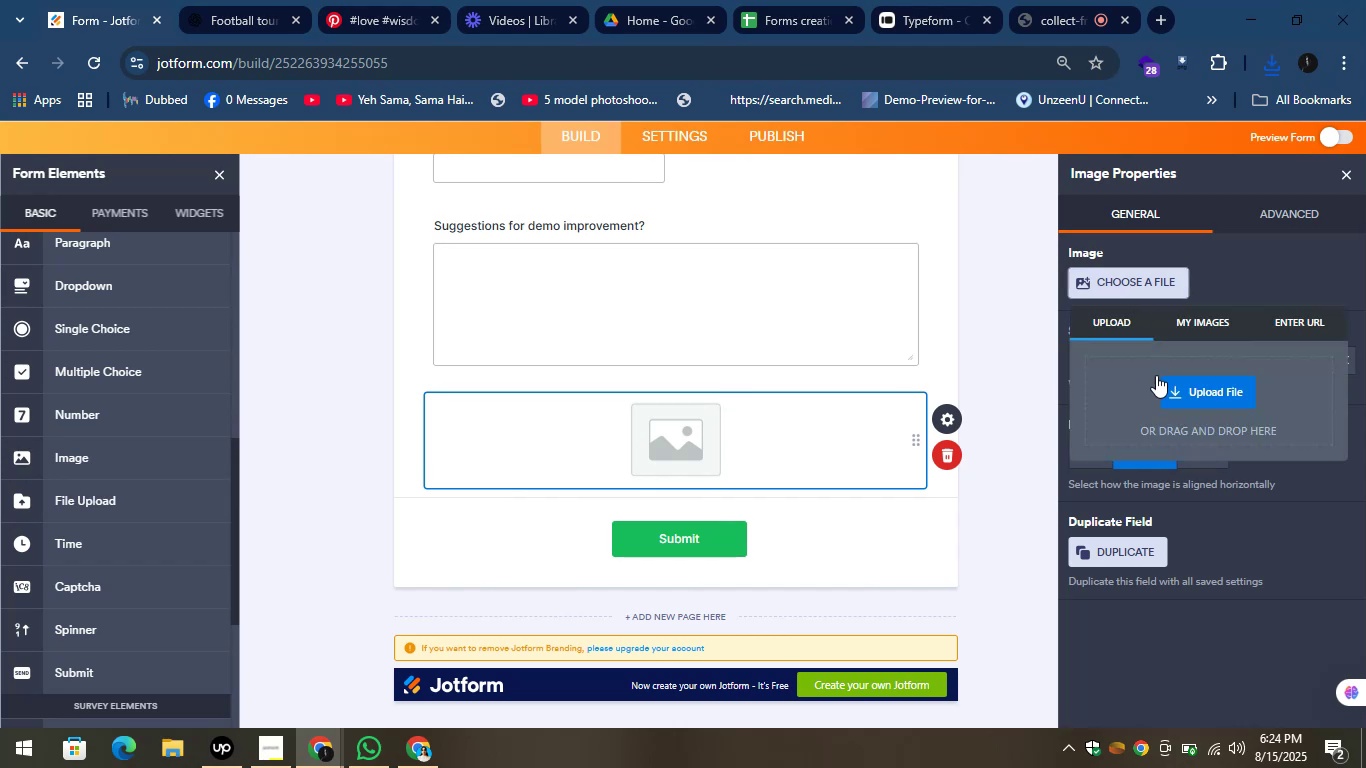 
left_click([1166, 388])
 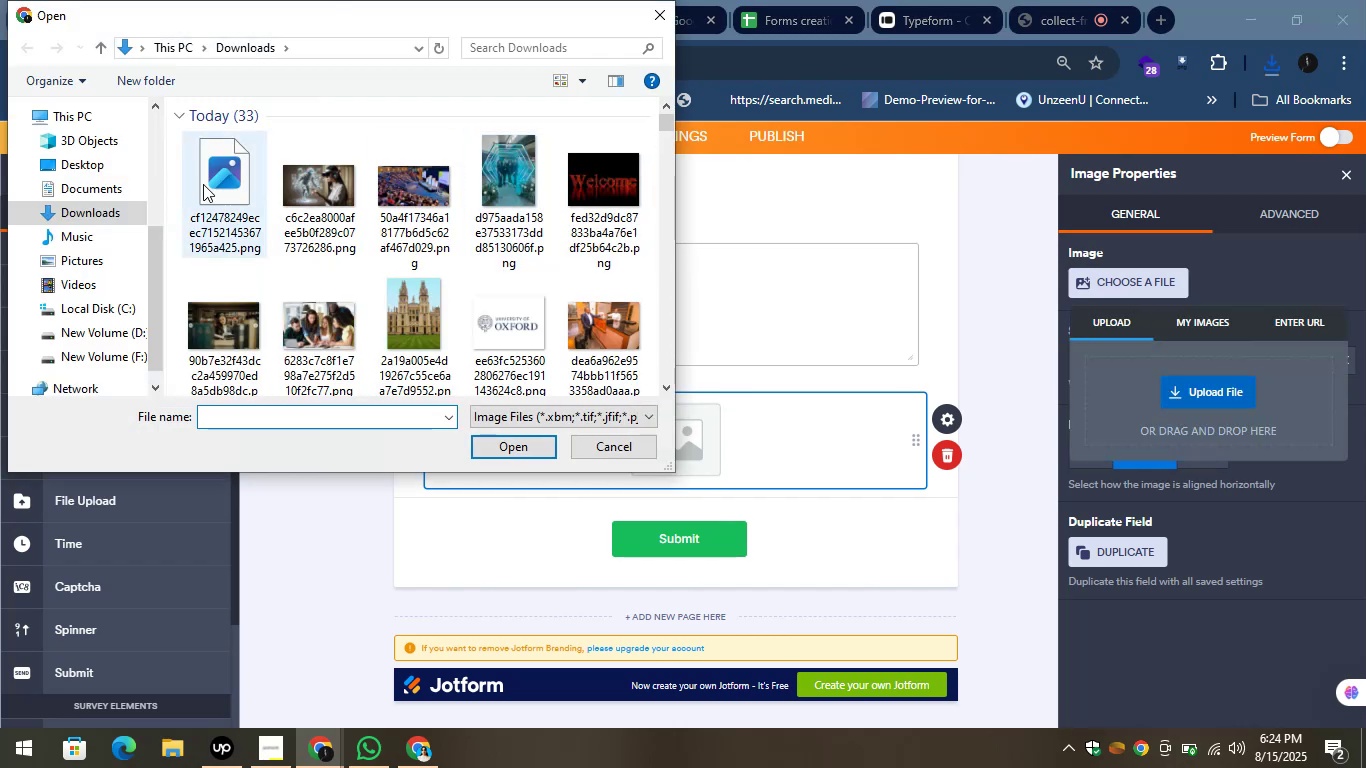 
left_click([216, 193])
 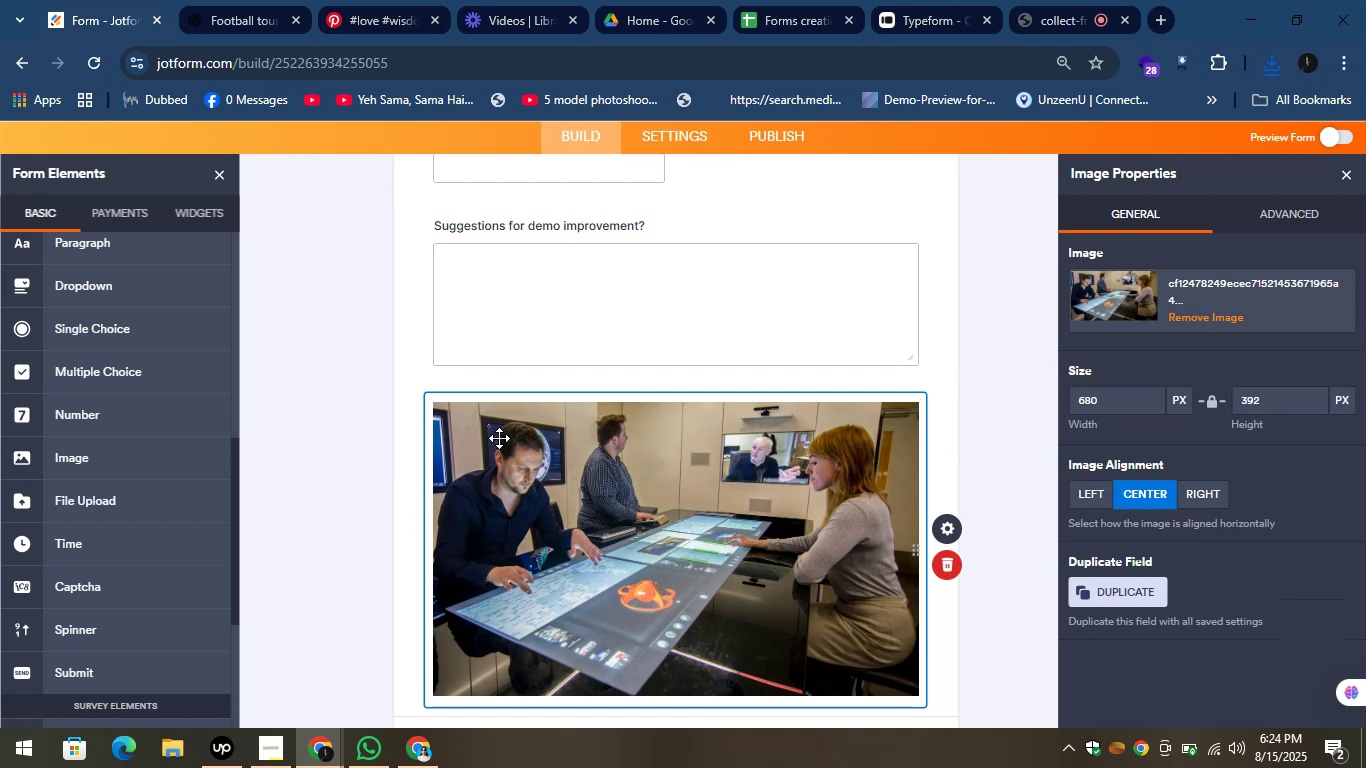 
wait(24.1)
 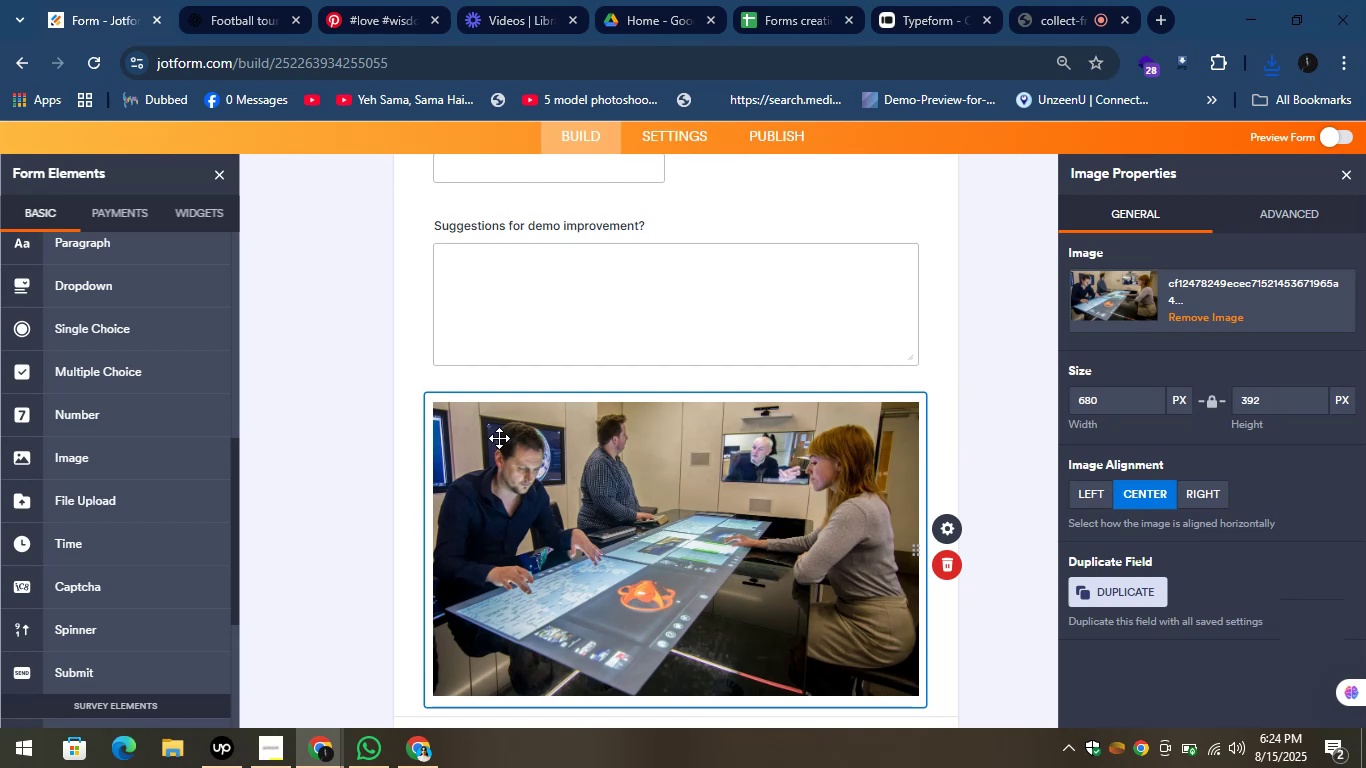 
left_click([383, 416])
 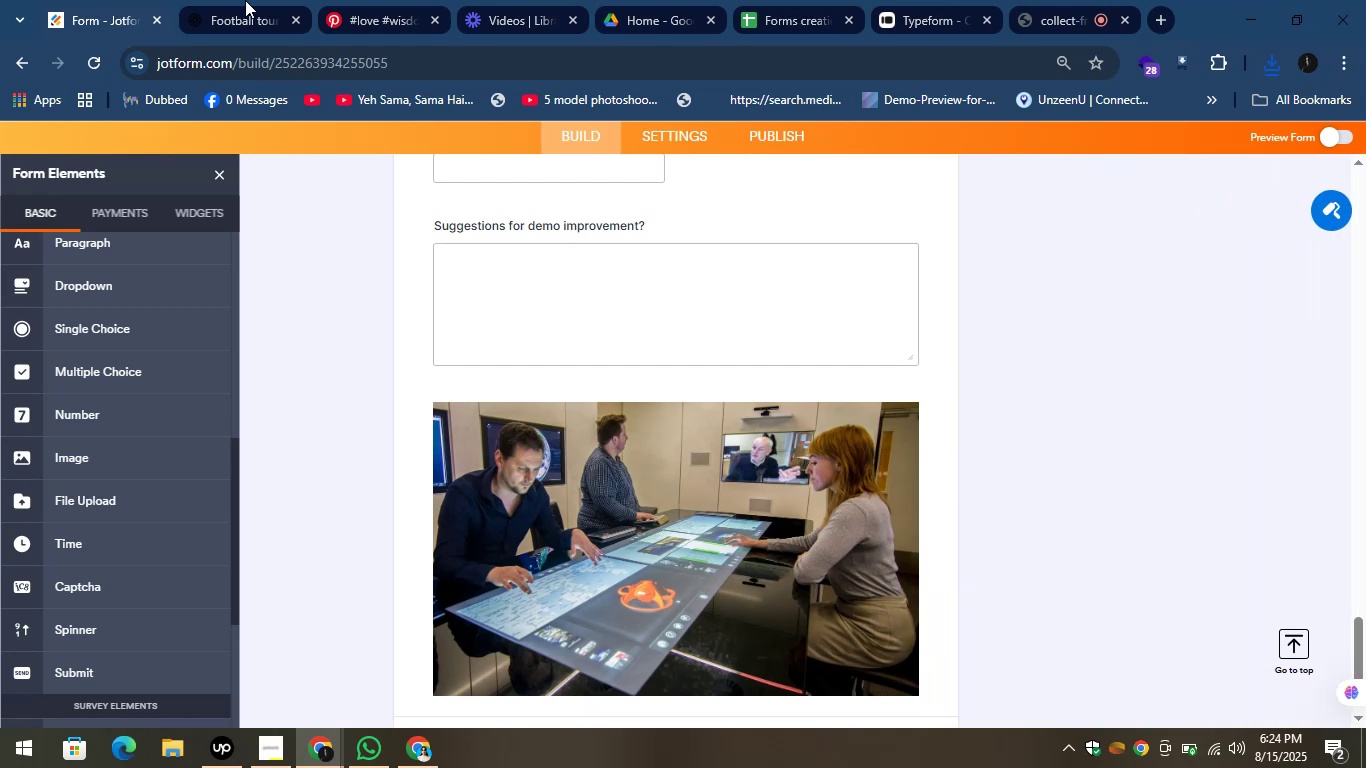 
left_click([251, 0])
 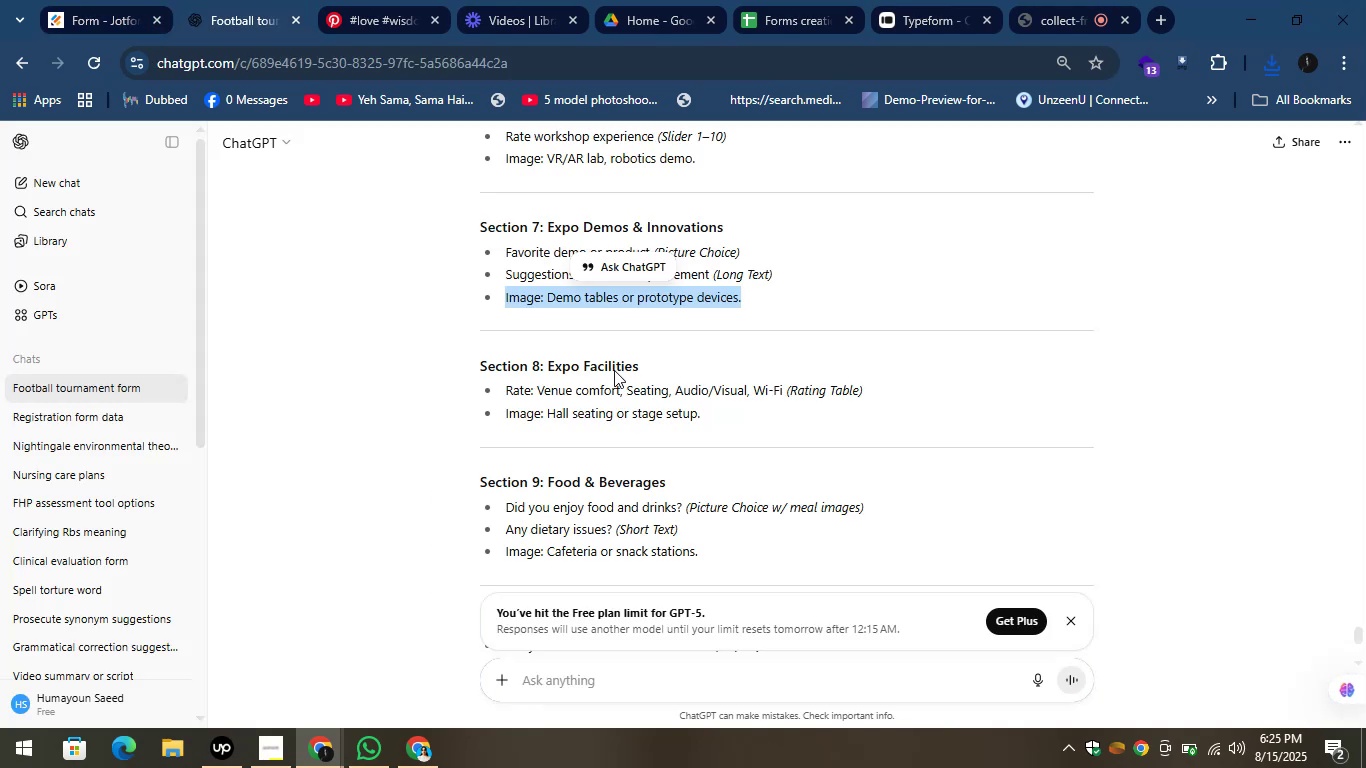 
left_click_drag(start_coordinate=[647, 363], to_coordinate=[548, 365])
 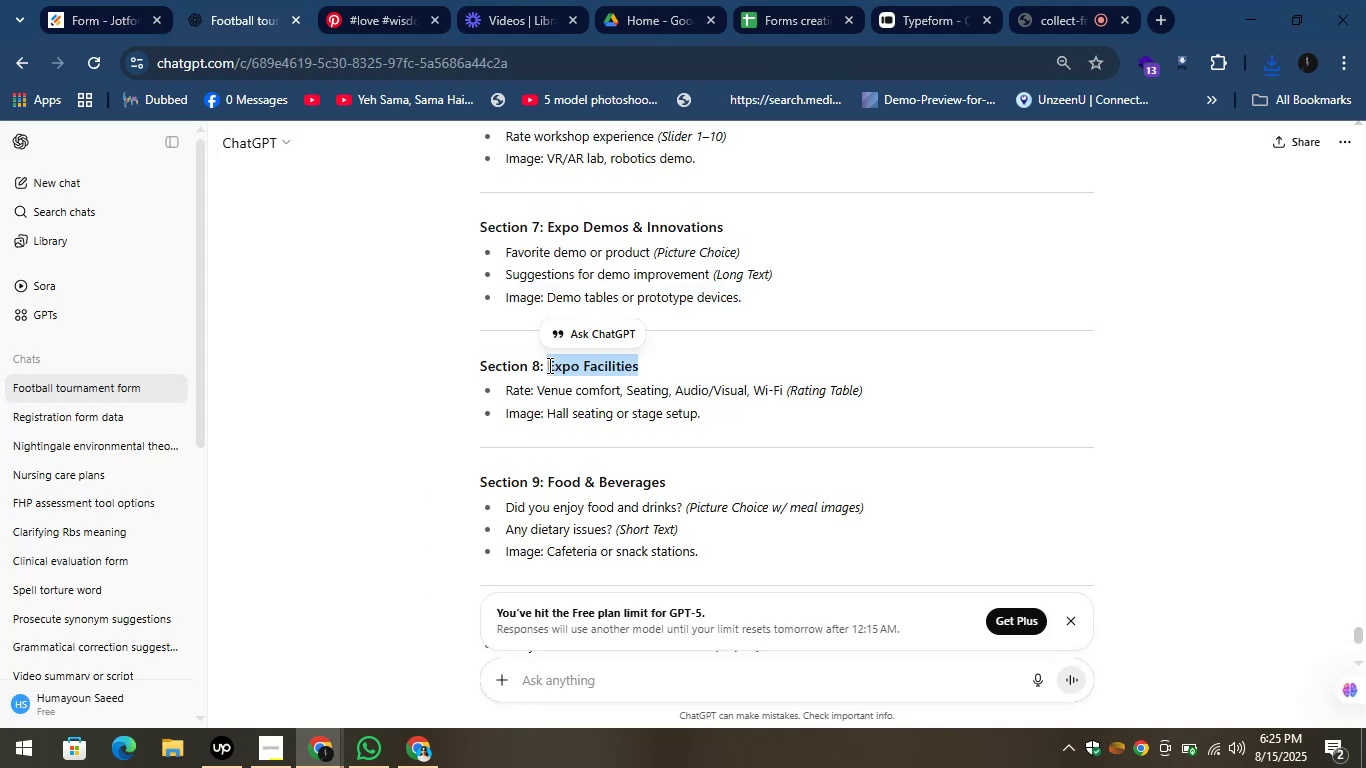 
wait(8.97)
 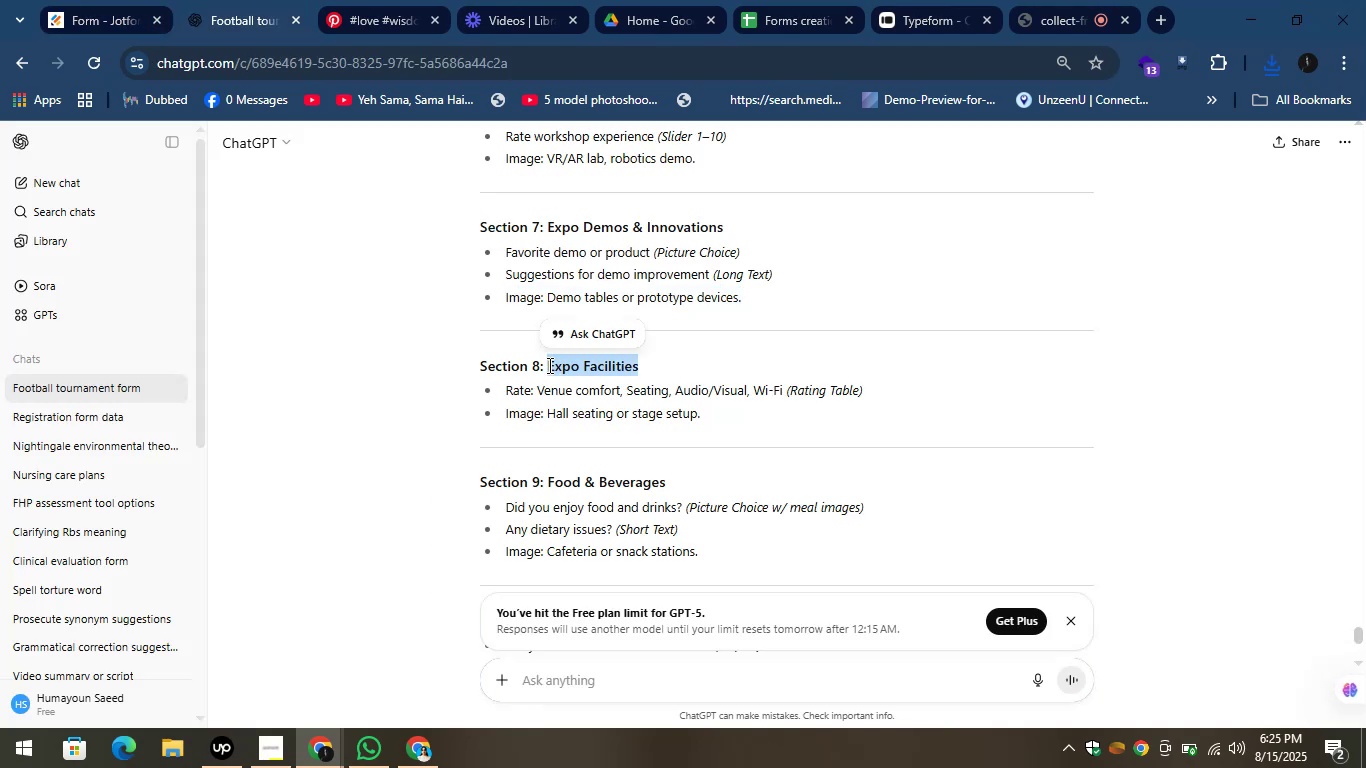 
hold_key(key=ControlLeft, duration=1.52)
 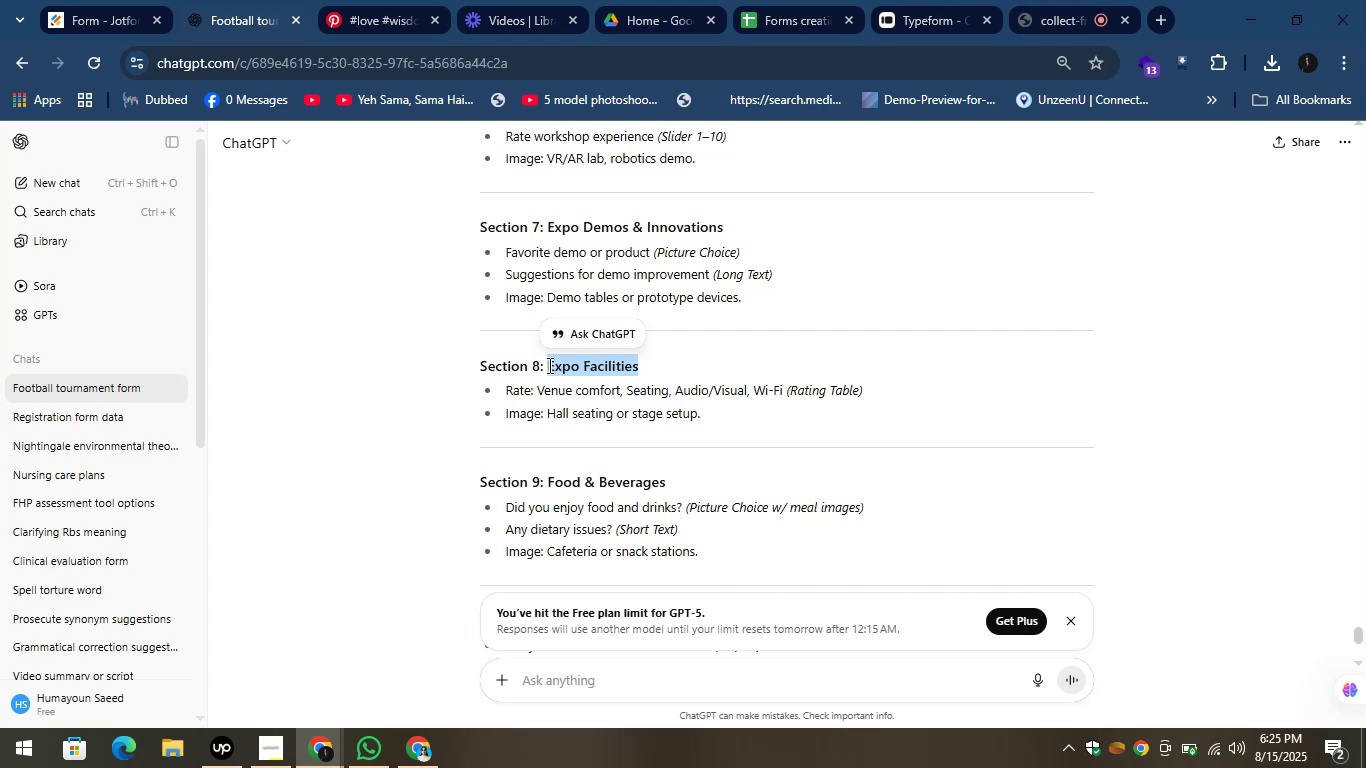 
key(Control+C)
 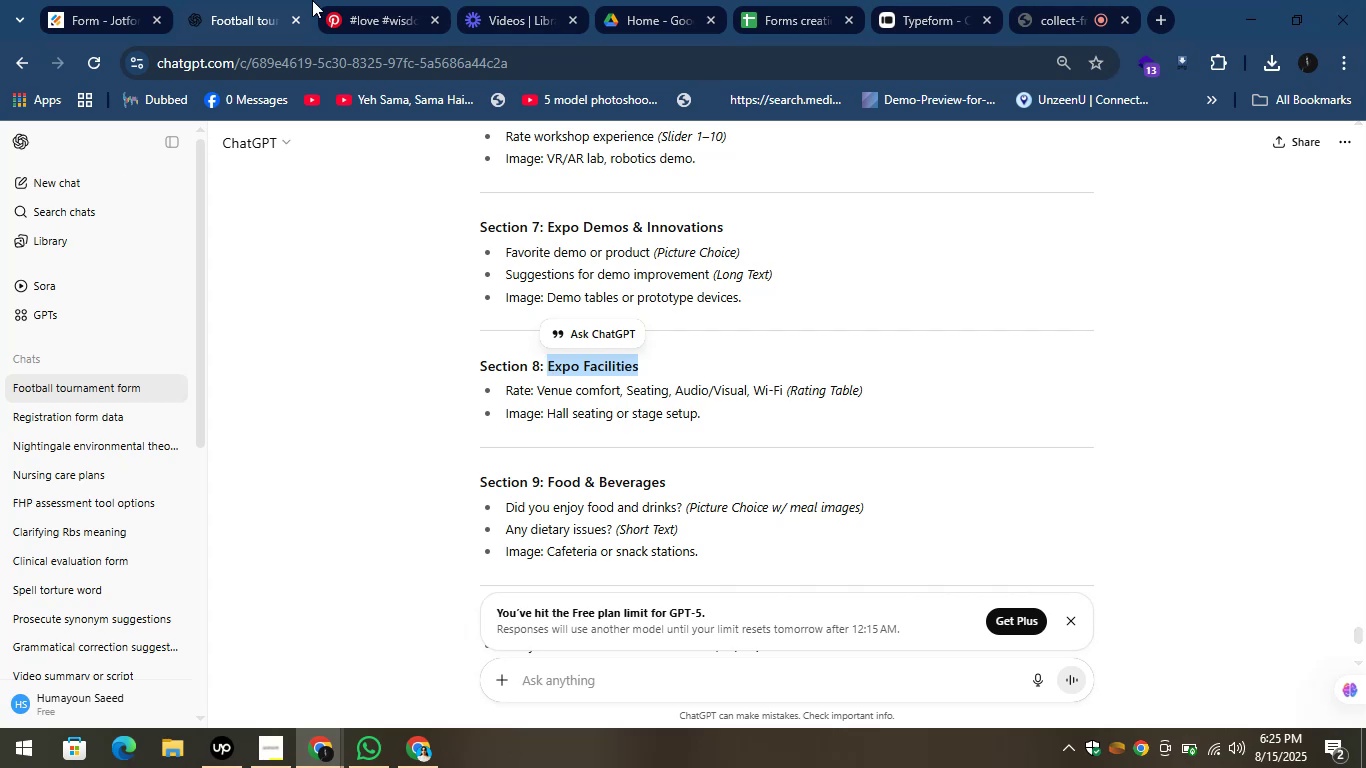 
left_click([278, 0])
 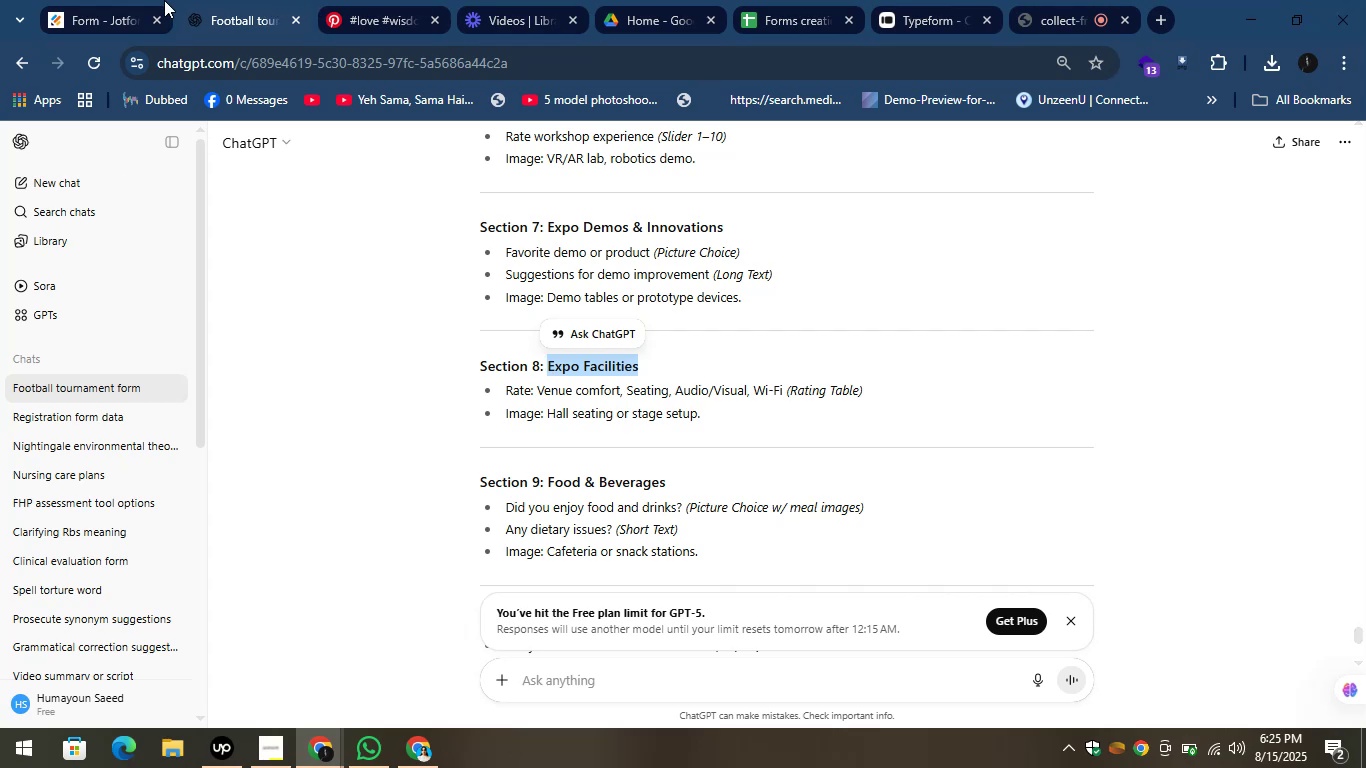 
left_click([111, 0])
 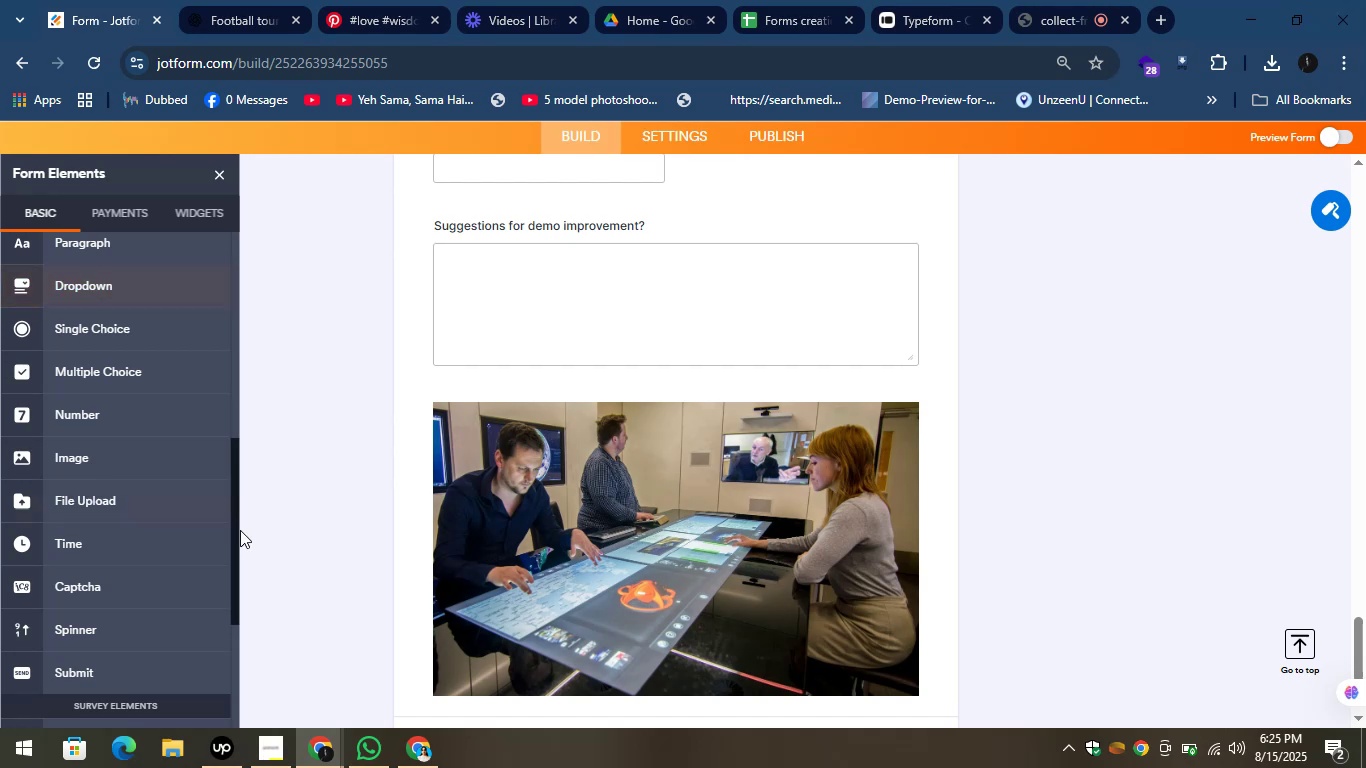 
left_click_drag(start_coordinate=[236, 528], to_coordinate=[241, 170])
 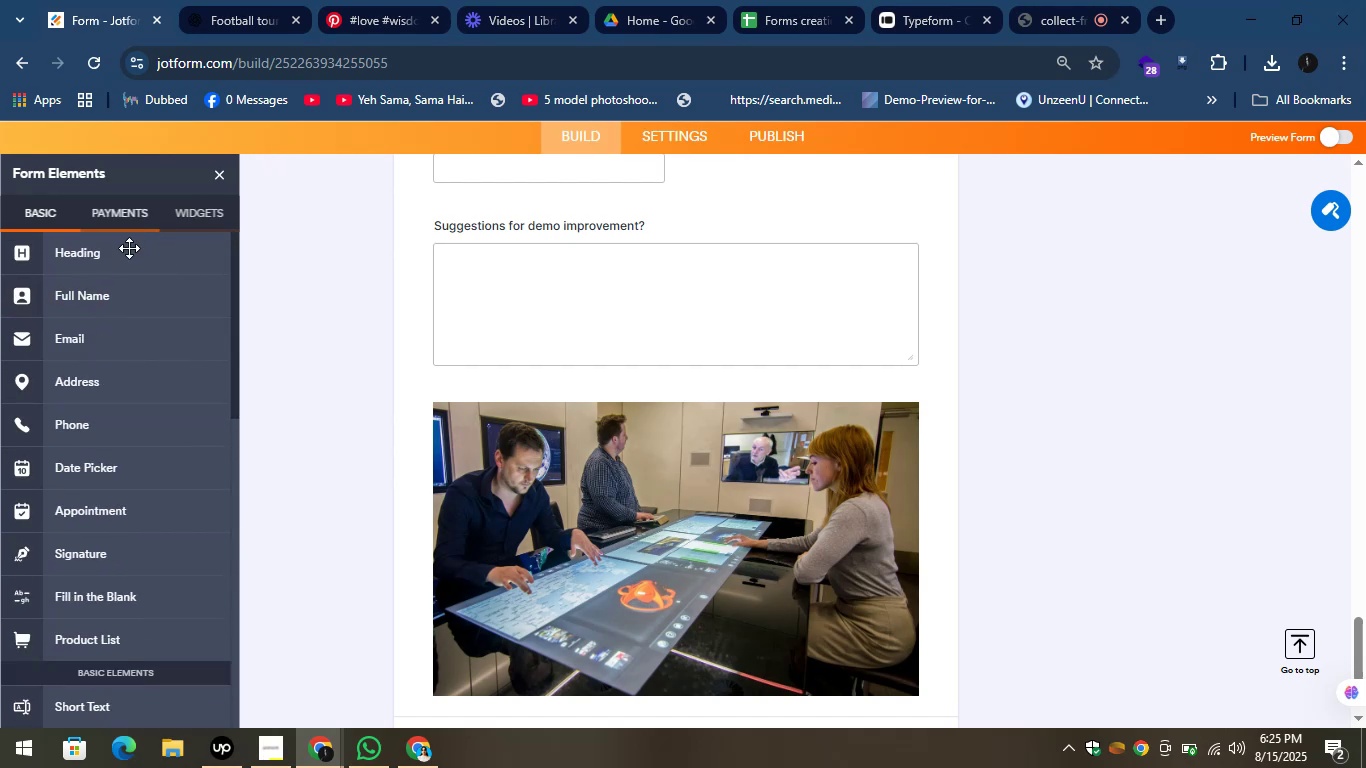 
left_click_drag(start_coordinate=[126, 250], to_coordinate=[611, 392])
 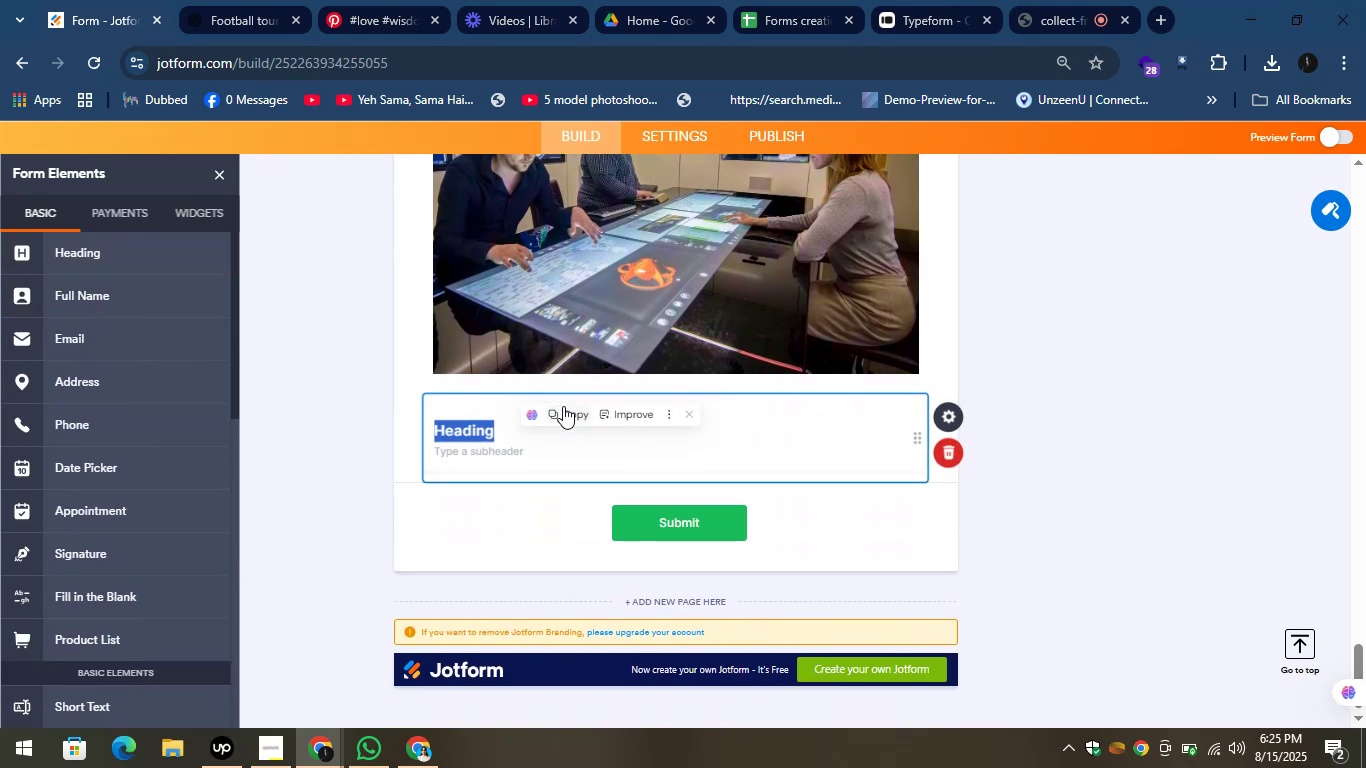 
key(Control+V)
 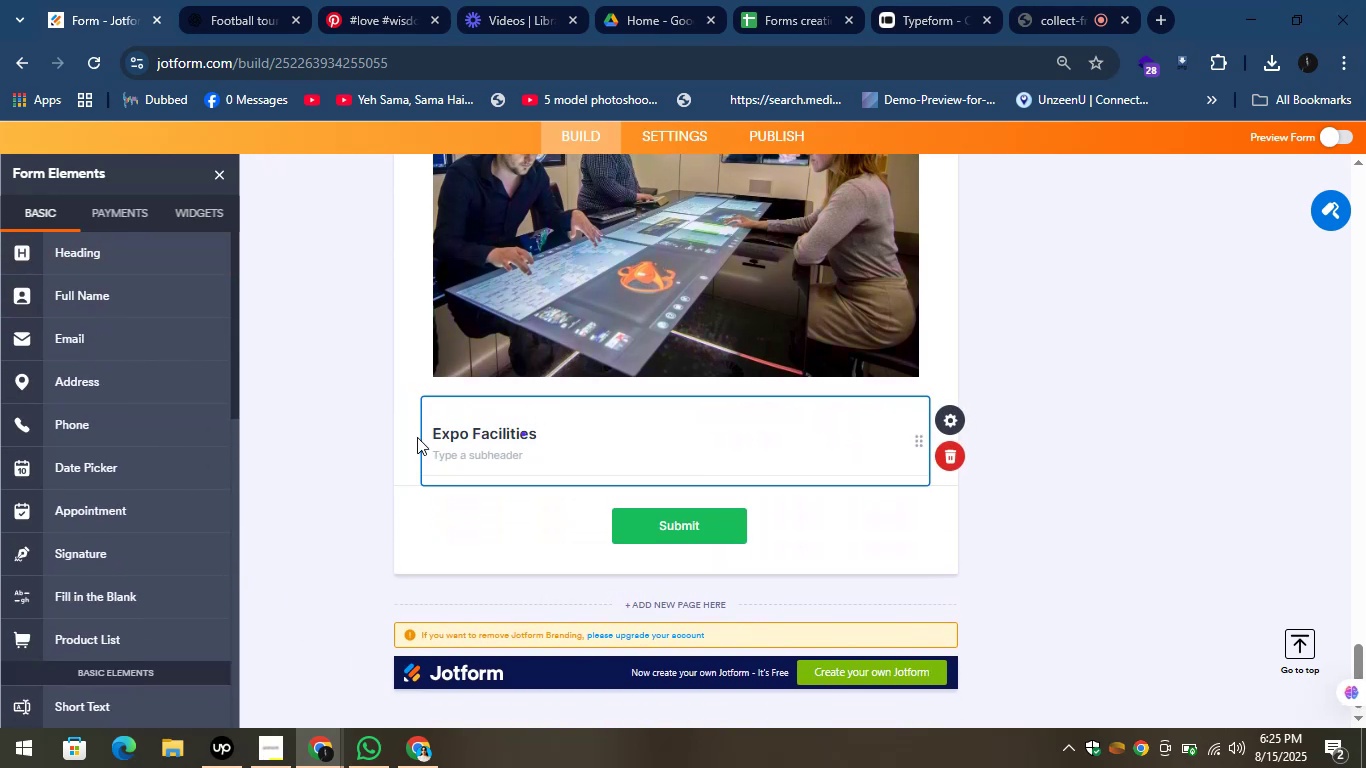 
left_click([386, 434])
 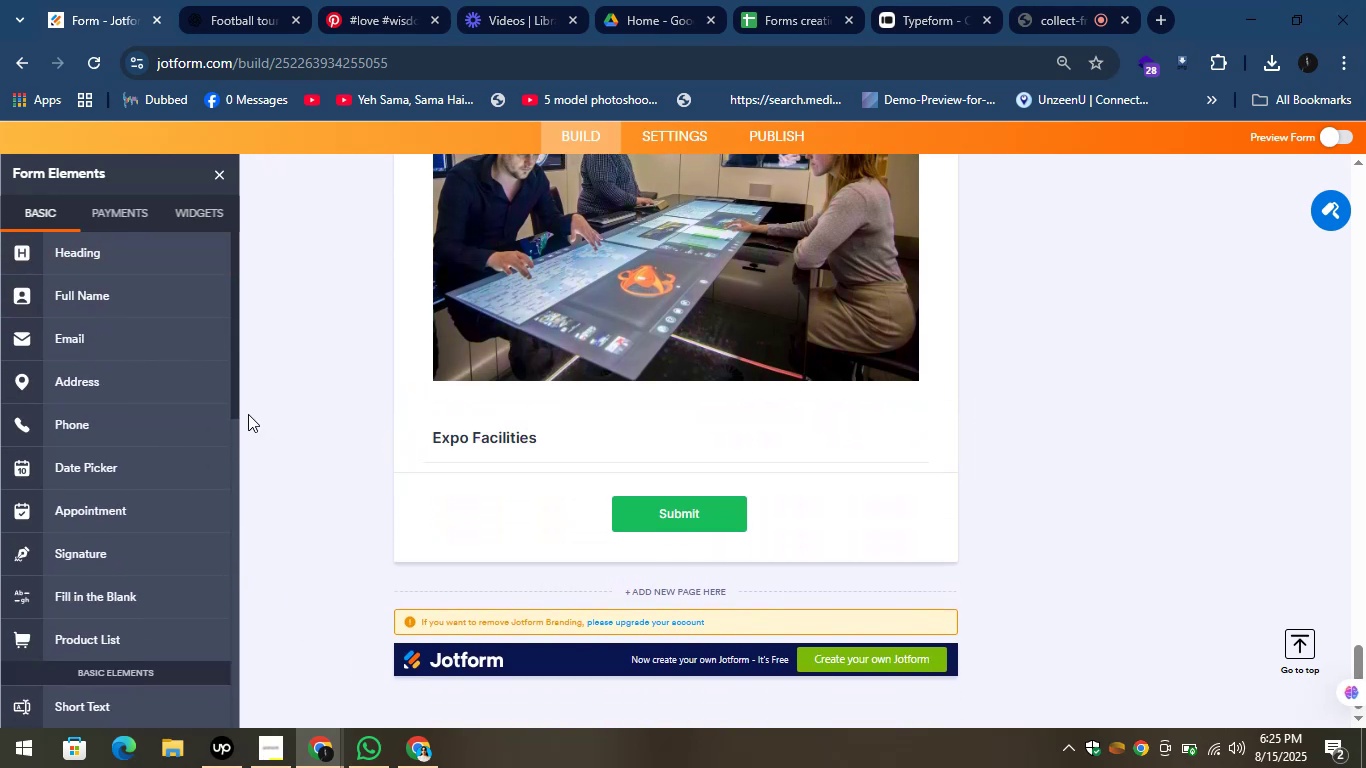 
left_click_drag(start_coordinate=[236, 409], to_coordinate=[204, 643])
 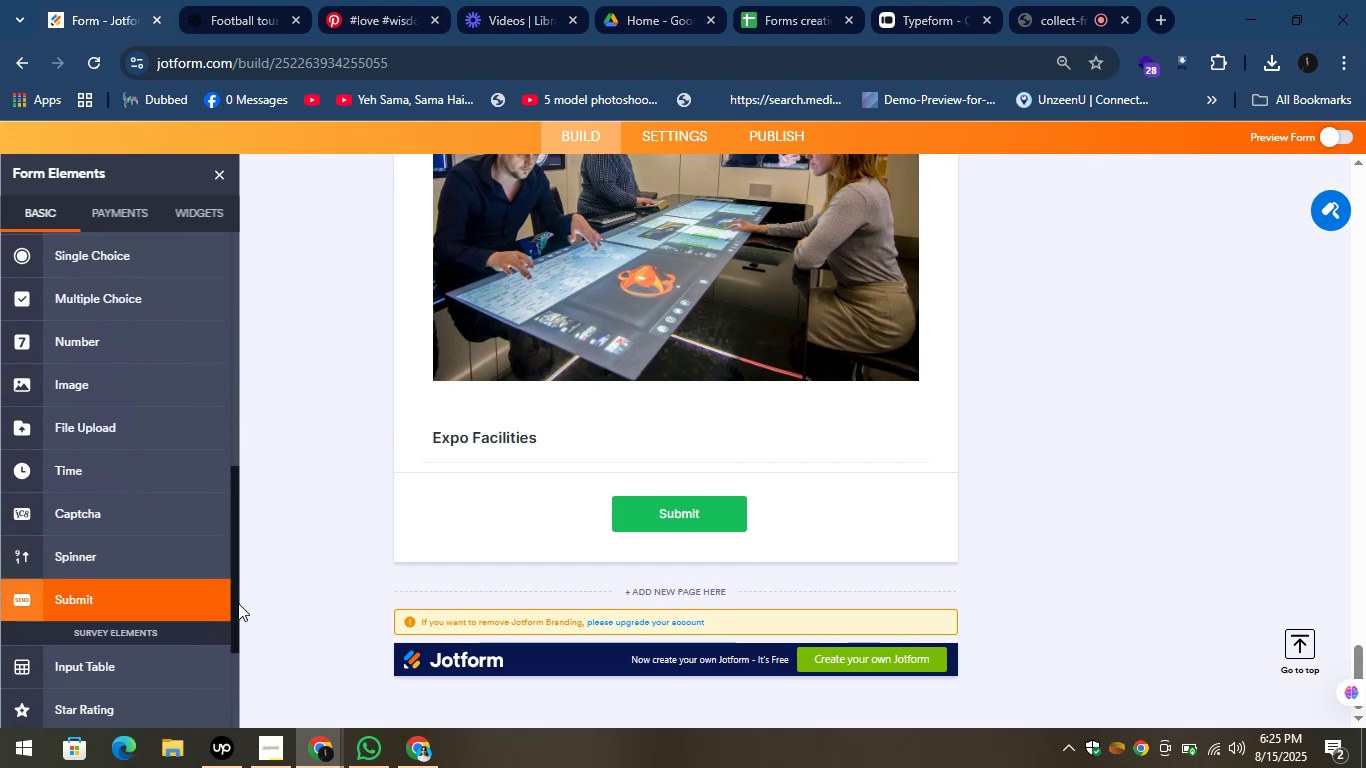 
left_click_drag(start_coordinate=[235, 613], to_coordinate=[220, 679])
 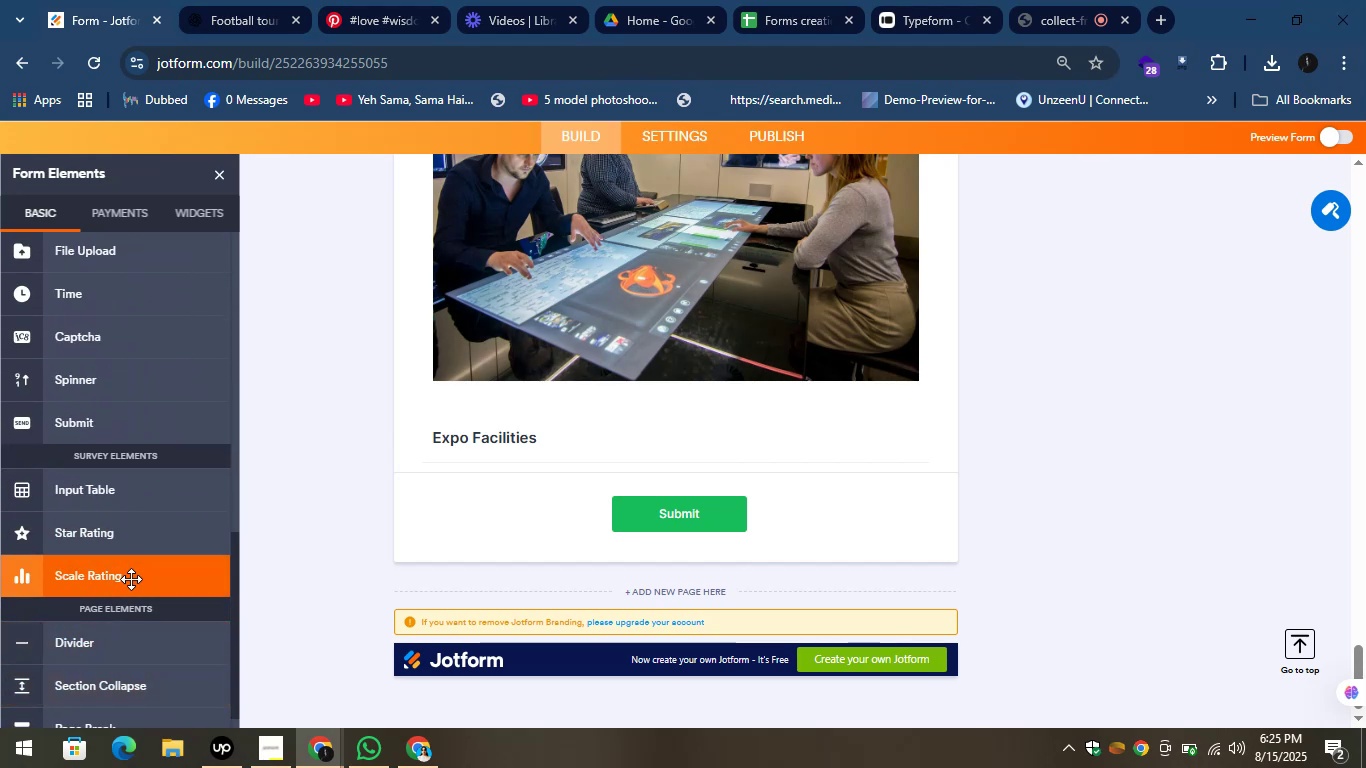 
left_click_drag(start_coordinate=[130, 581], to_coordinate=[108, 545])
 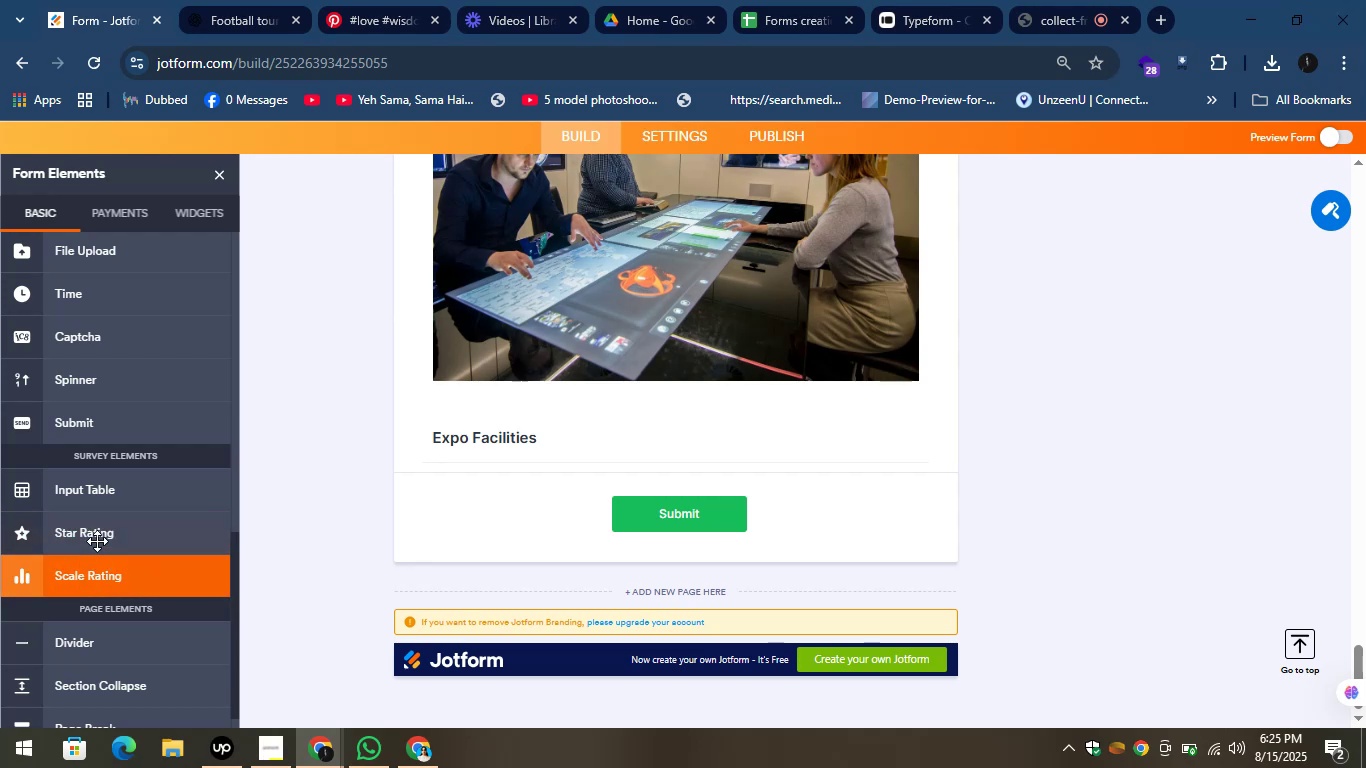 
left_click_drag(start_coordinate=[90, 533], to_coordinate=[526, 489])
 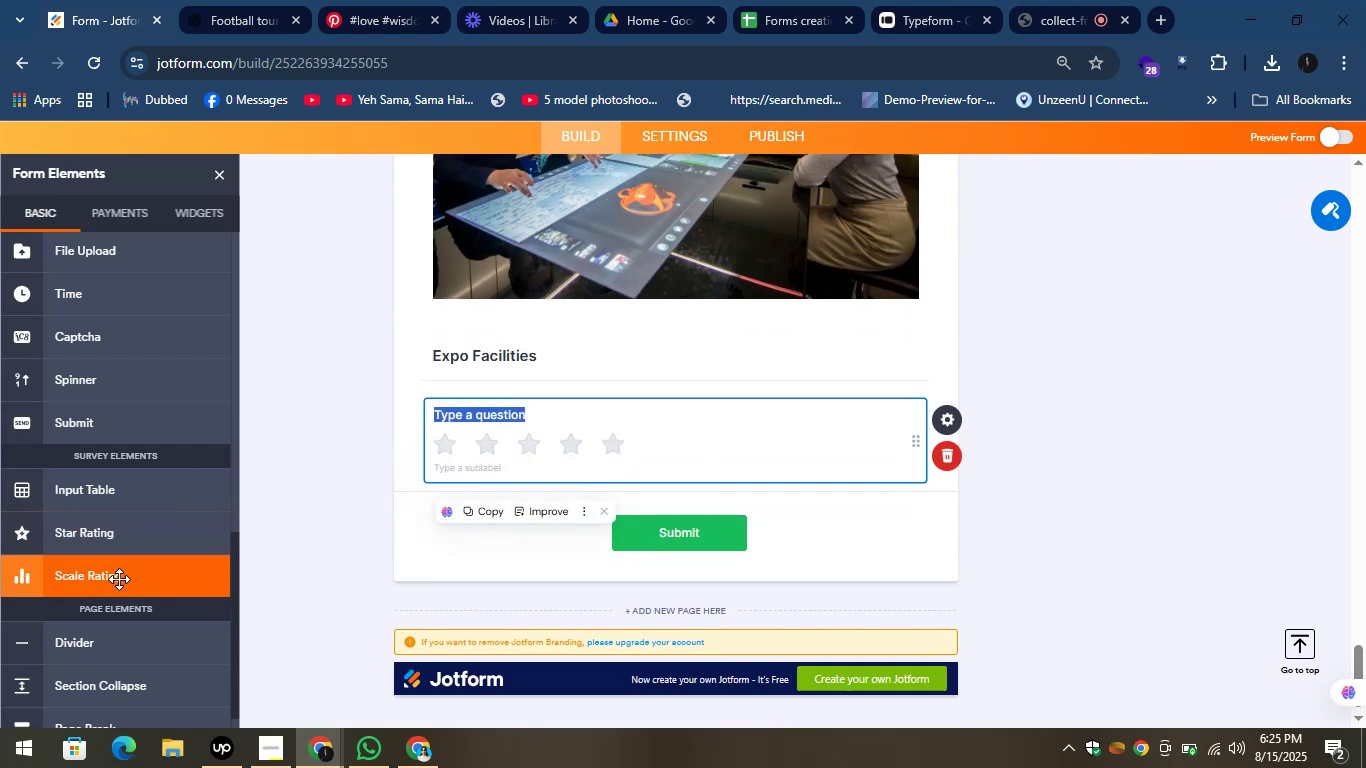 
left_click_drag(start_coordinate=[135, 549], to_coordinate=[529, 545])
 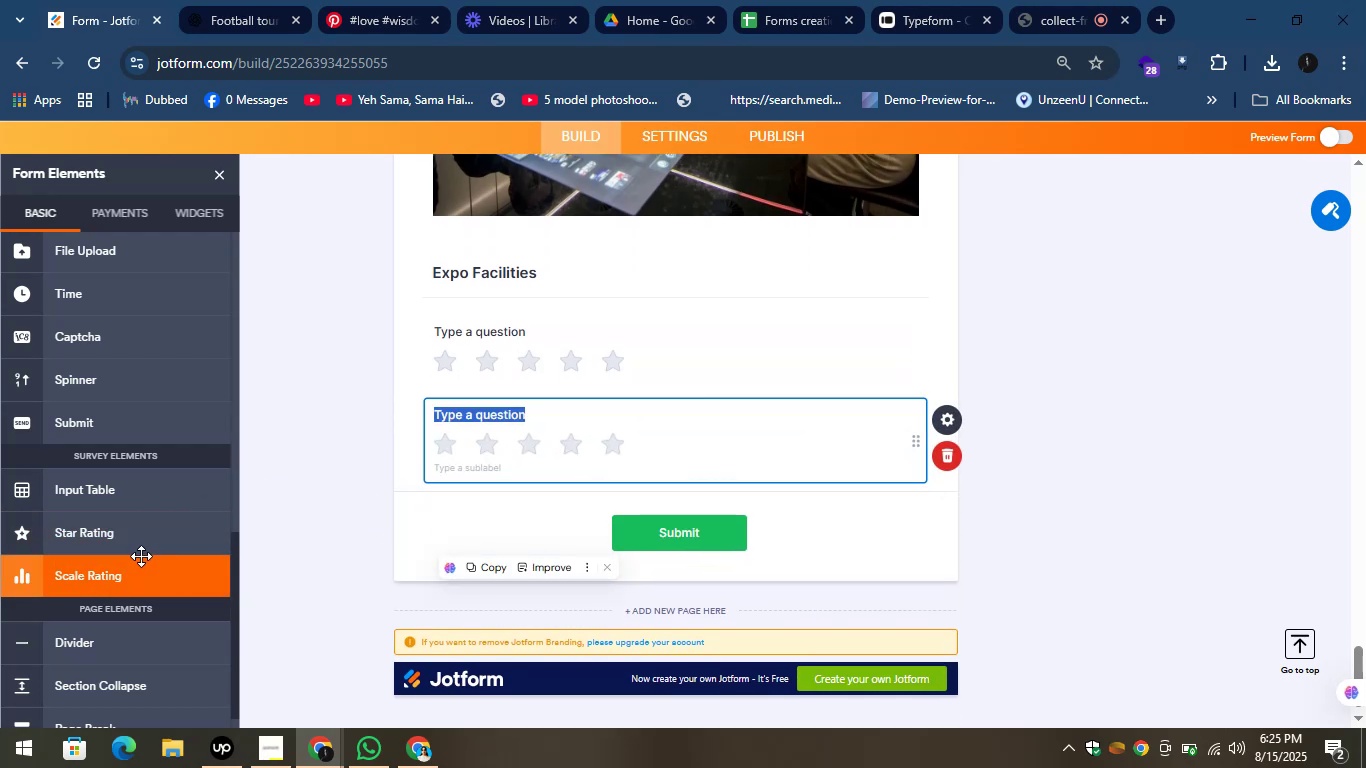 
left_click_drag(start_coordinate=[116, 548], to_coordinate=[583, 523])
 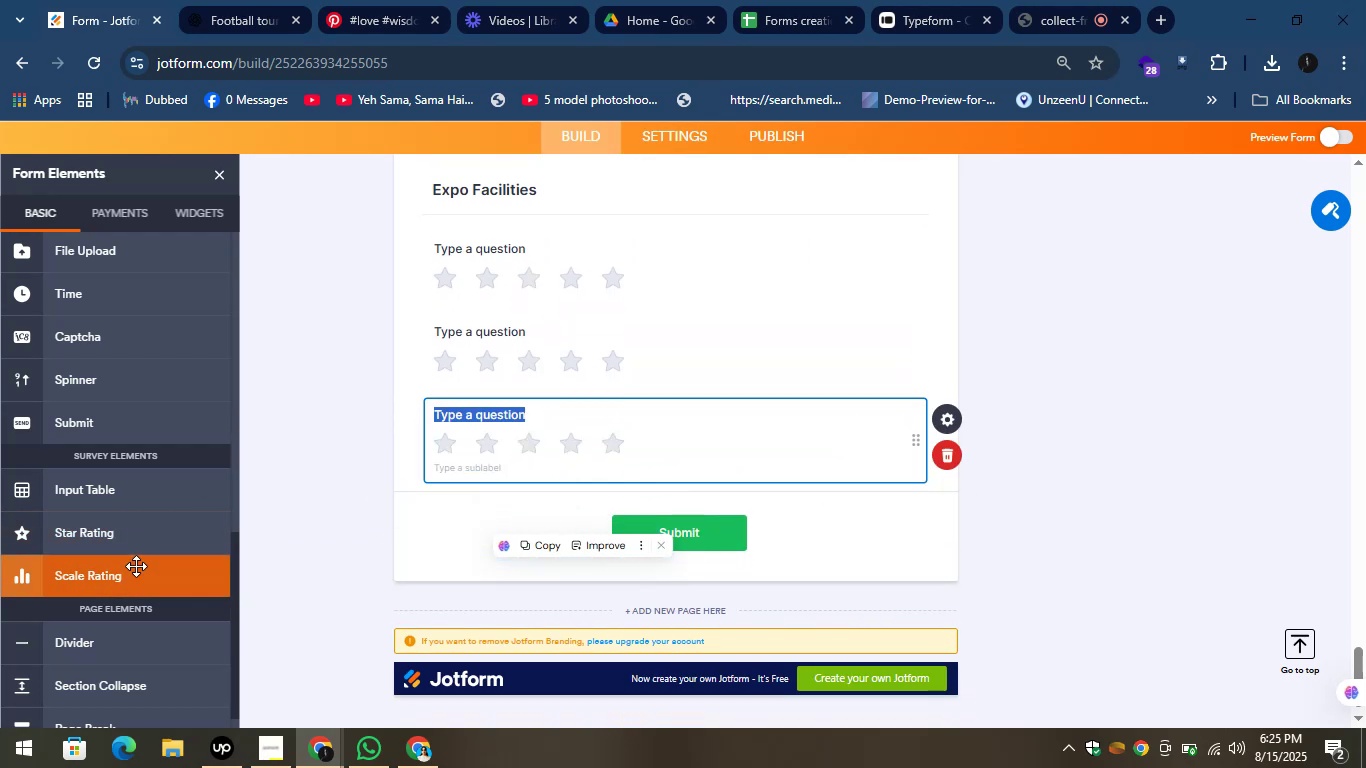 
left_click_drag(start_coordinate=[130, 542], to_coordinate=[613, 520])
 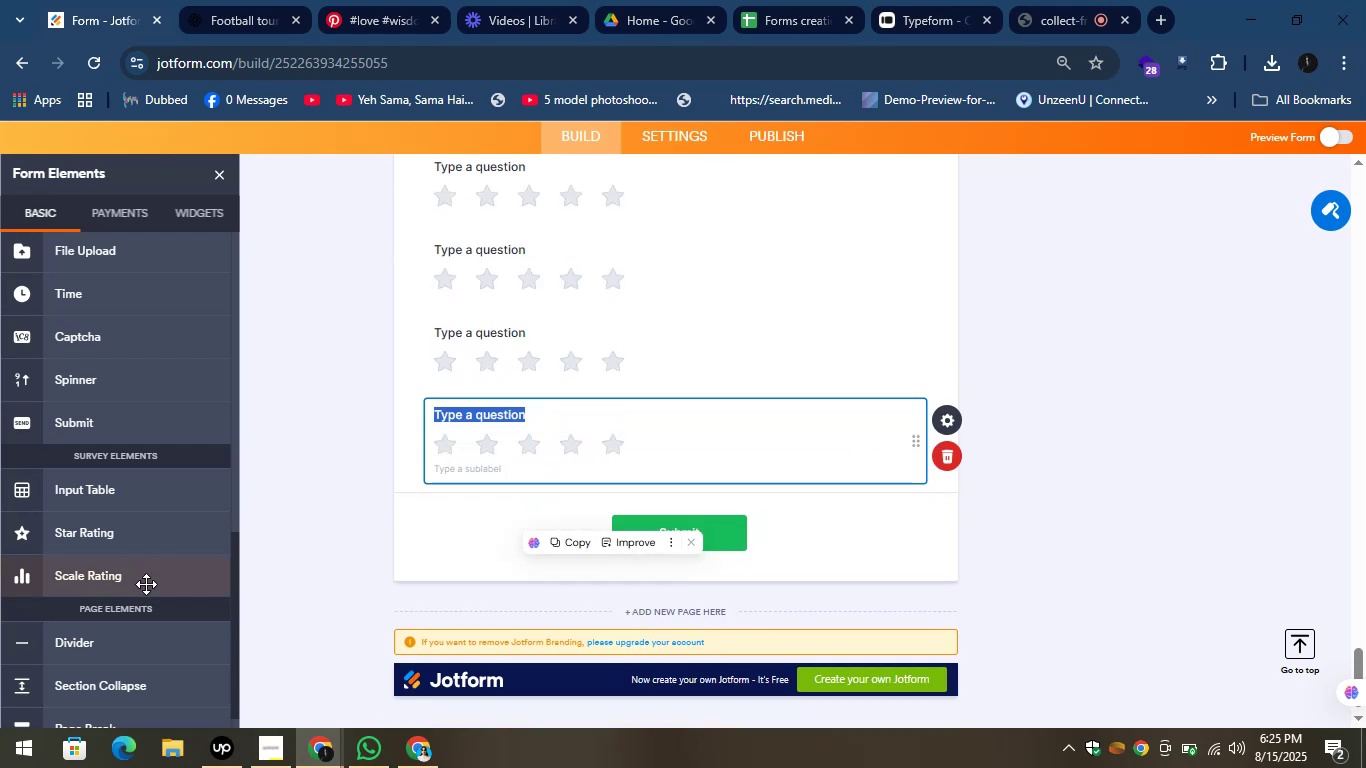 
left_click_drag(start_coordinate=[127, 582], to_coordinate=[610, 516])
 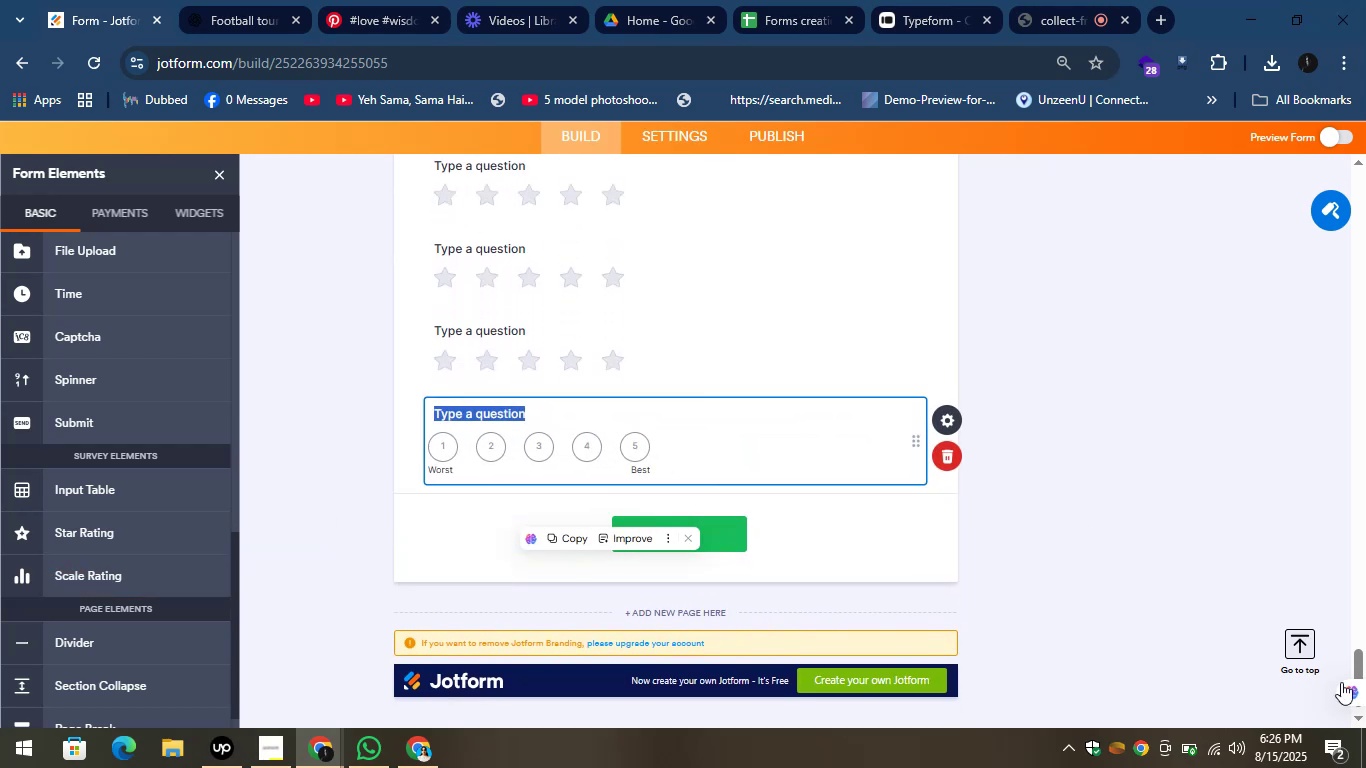 
left_click_drag(start_coordinate=[1357, 658], to_coordinate=[1362, 637])
 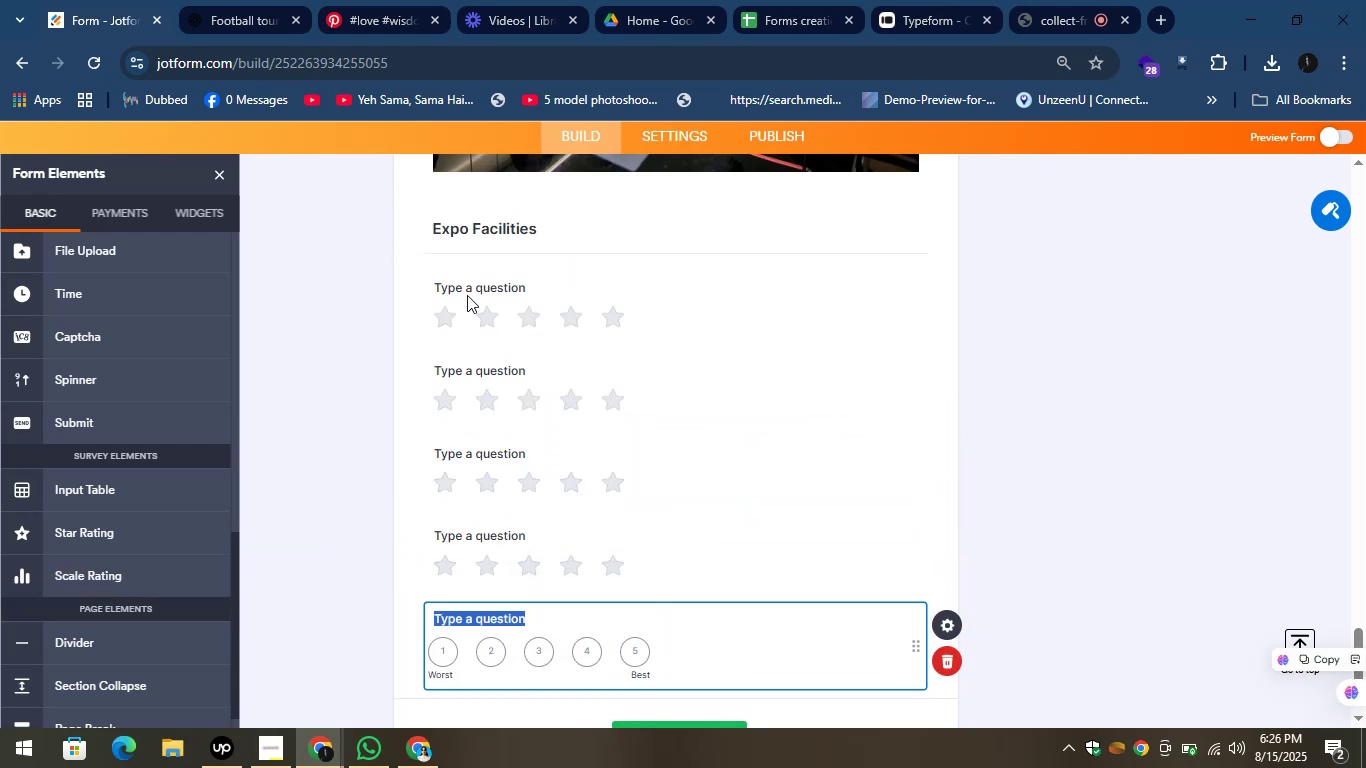 
left_click([497, 289])
 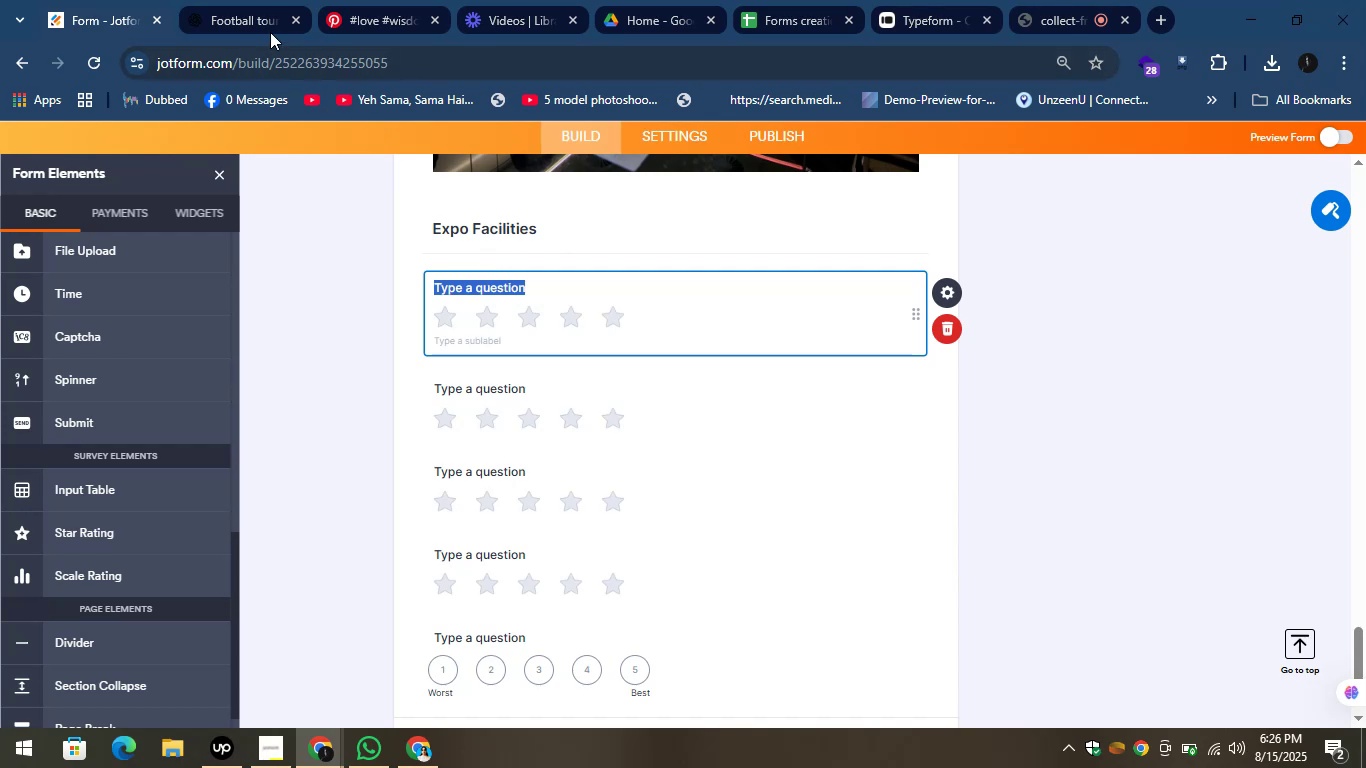 
left_click([243, 0])
 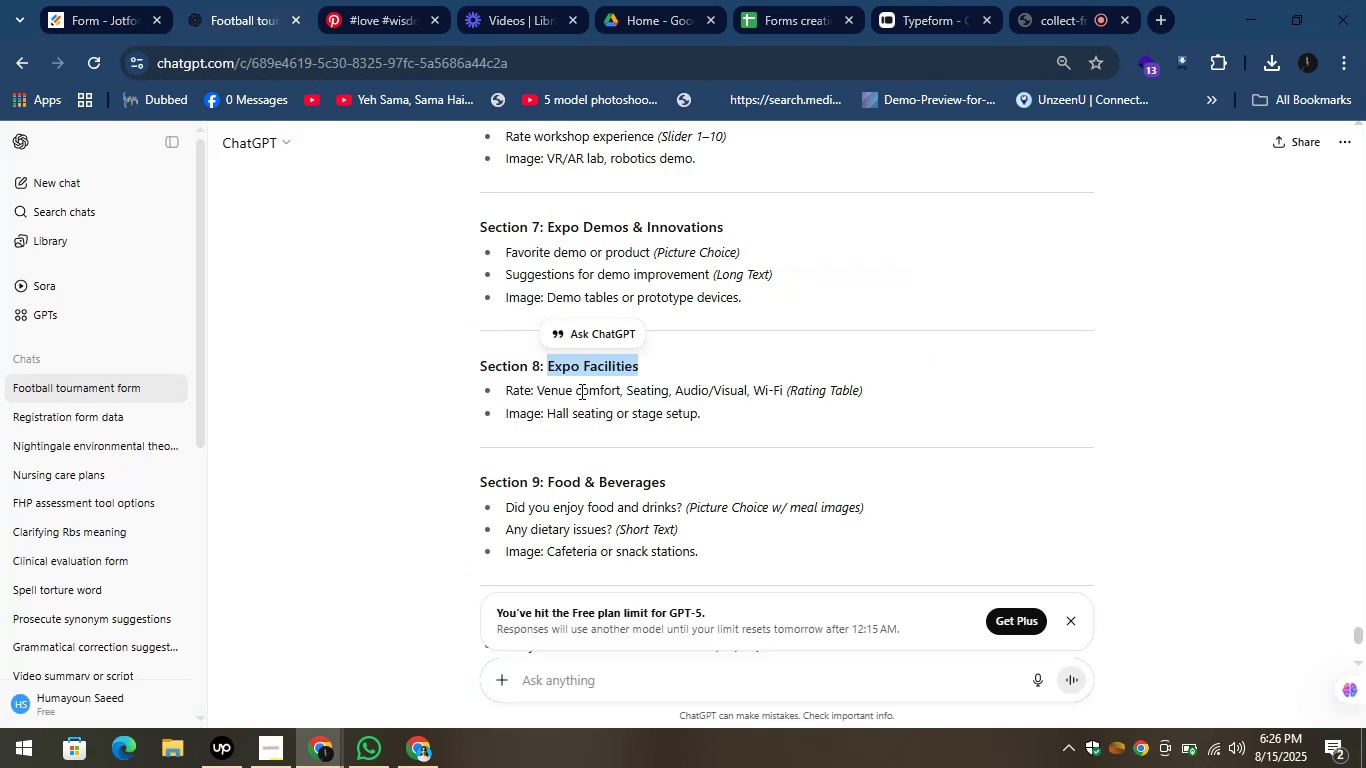 
left_click_drag(start_coordinate=[539, 391], to_coordinate=[618, 391])
 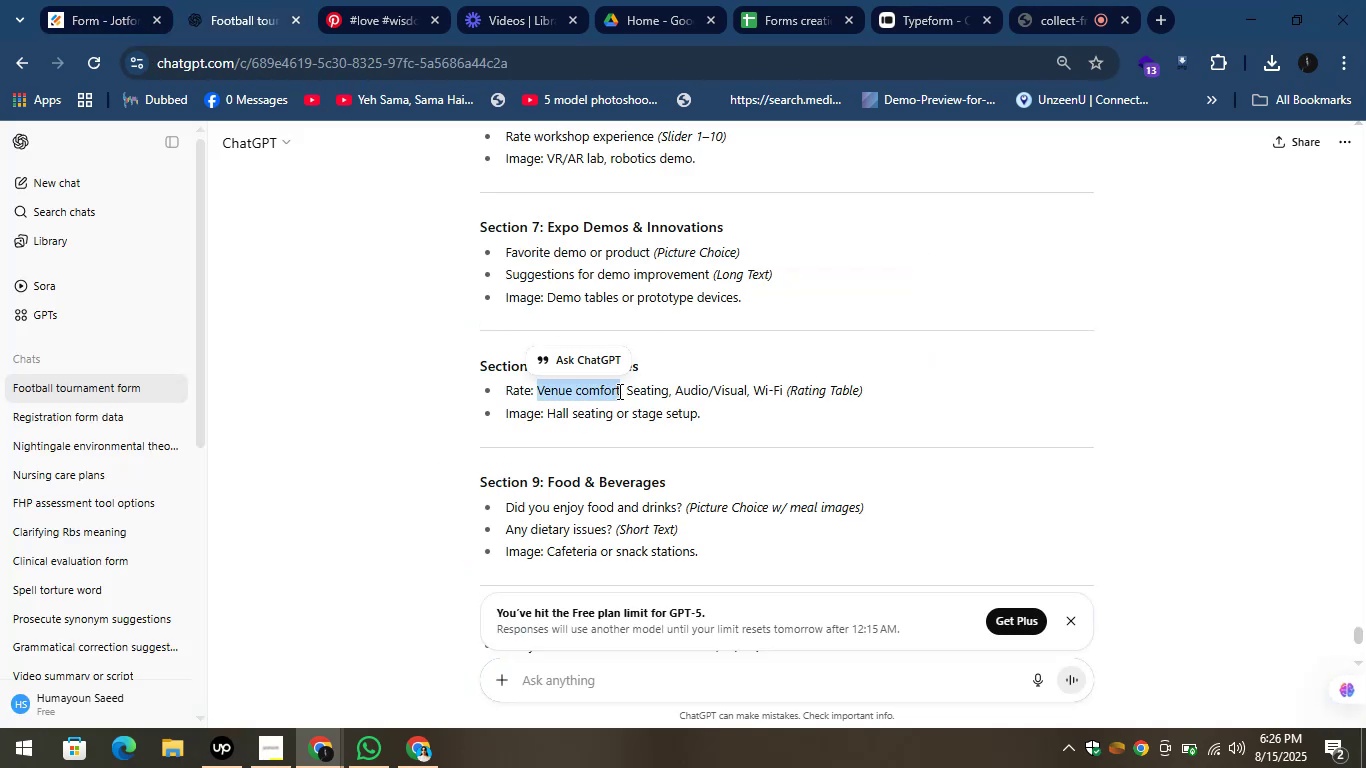 
hold_key(key=ControlLeft, duration=0.98)
 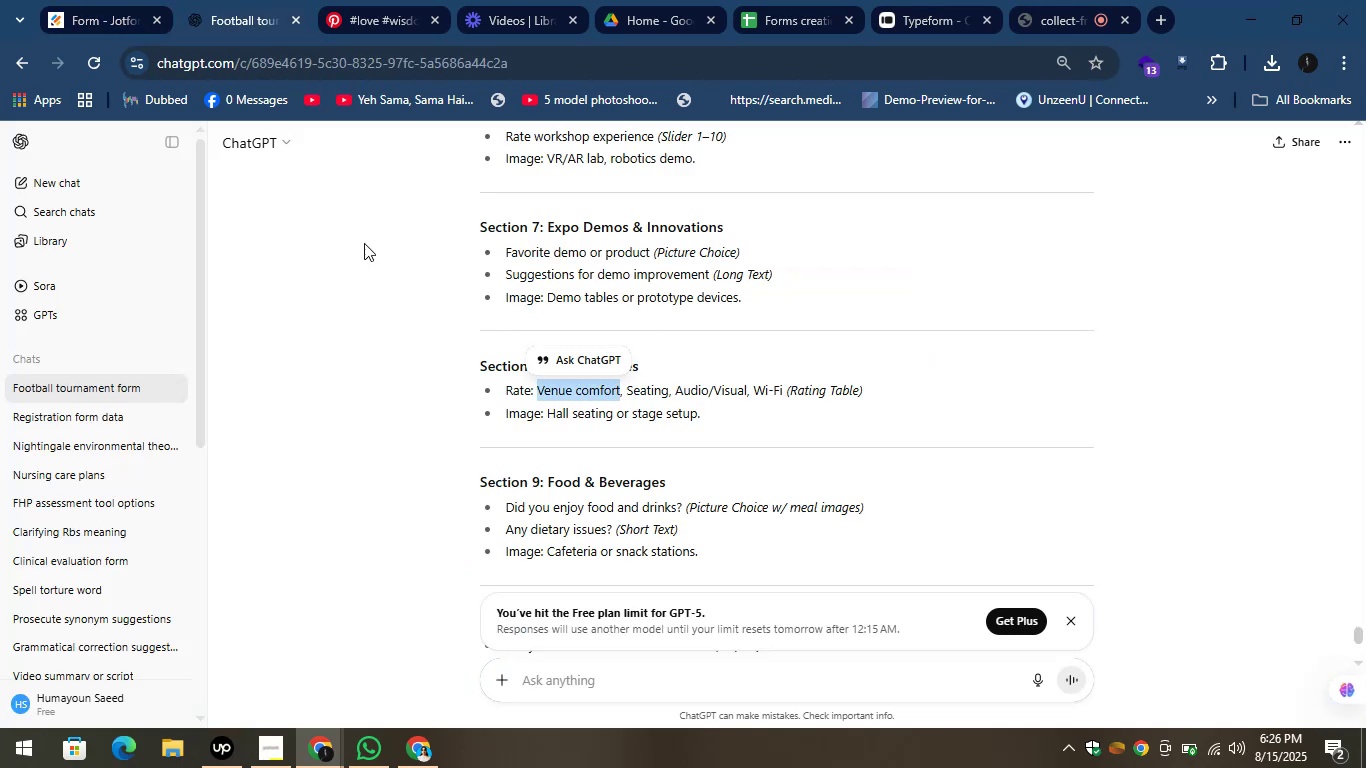 
hold_key(key=C, duration=0.34)
 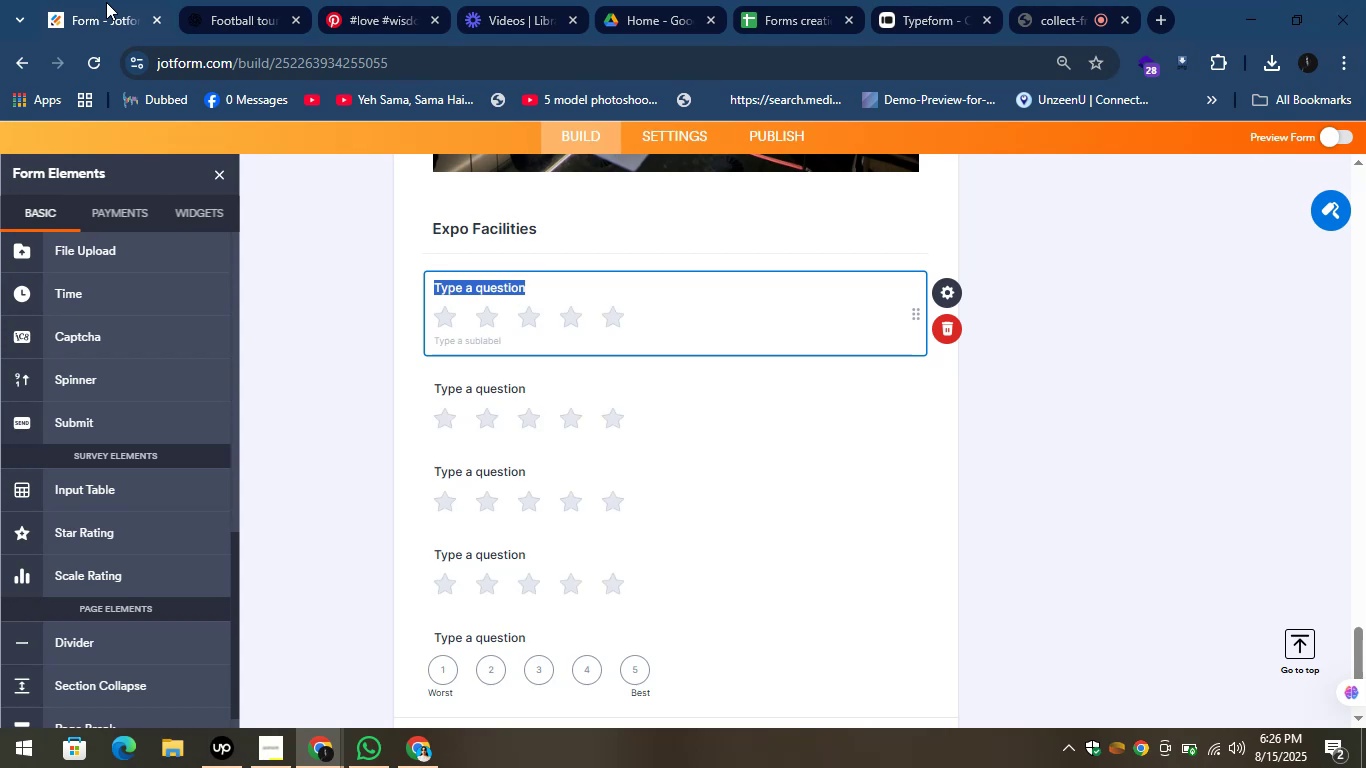 
key(Control+V)
 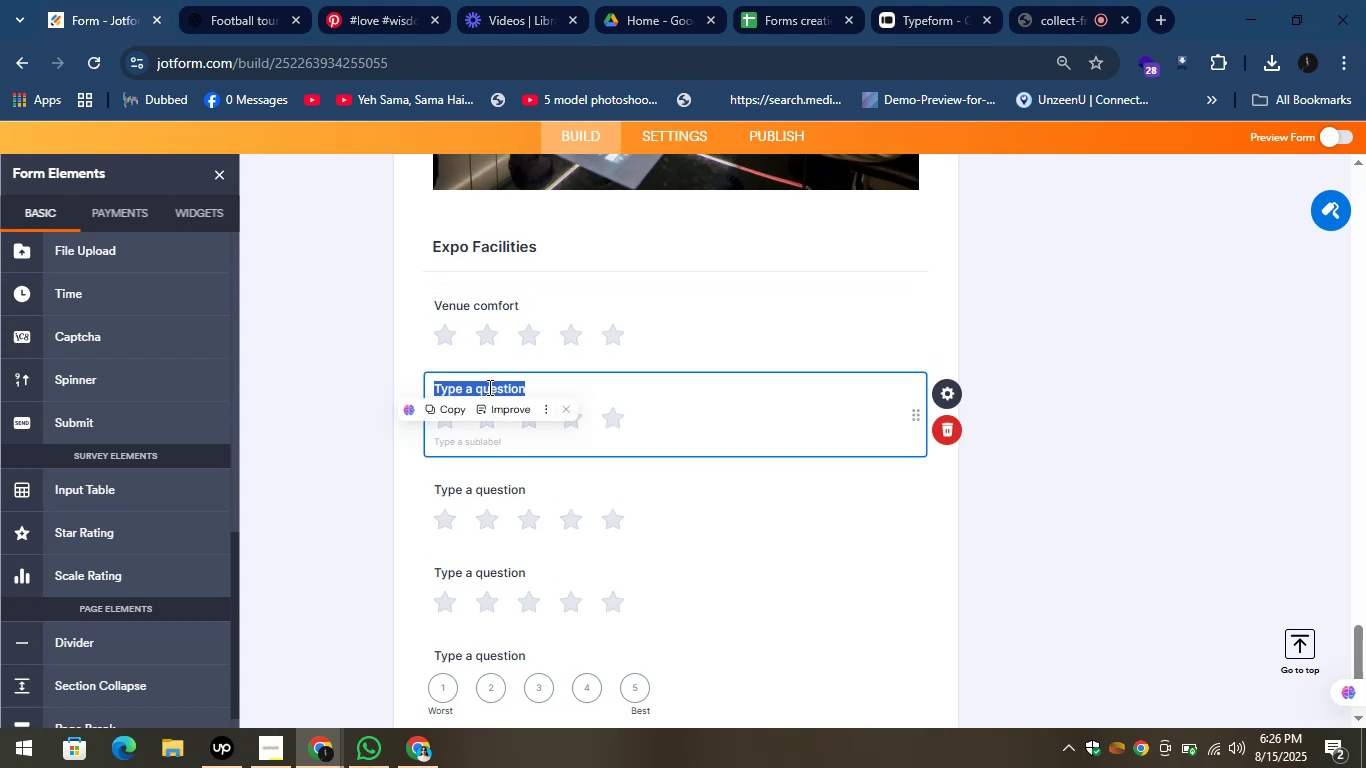 
left_click([249, 0])
 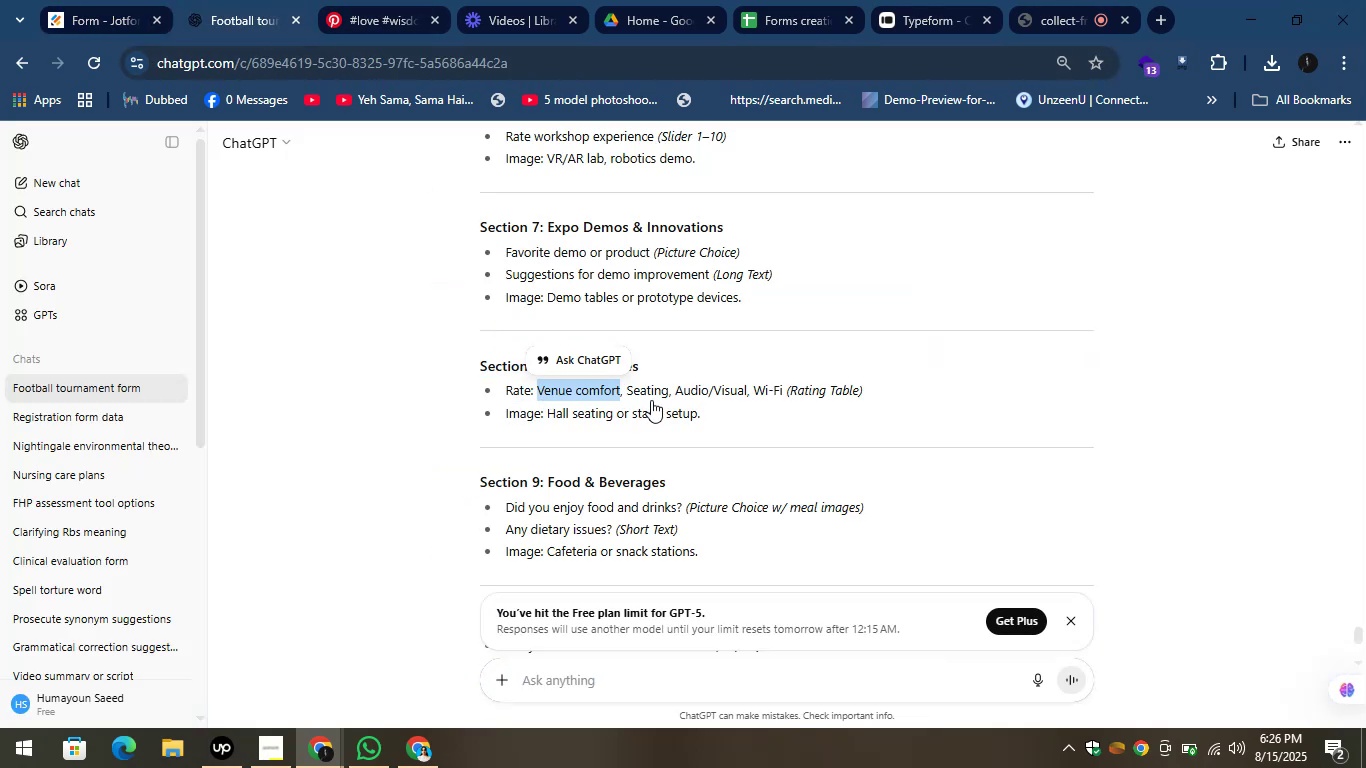 
left_click_drag(start_coordinate=[623, 384], to_coordinate=[668, 393])
 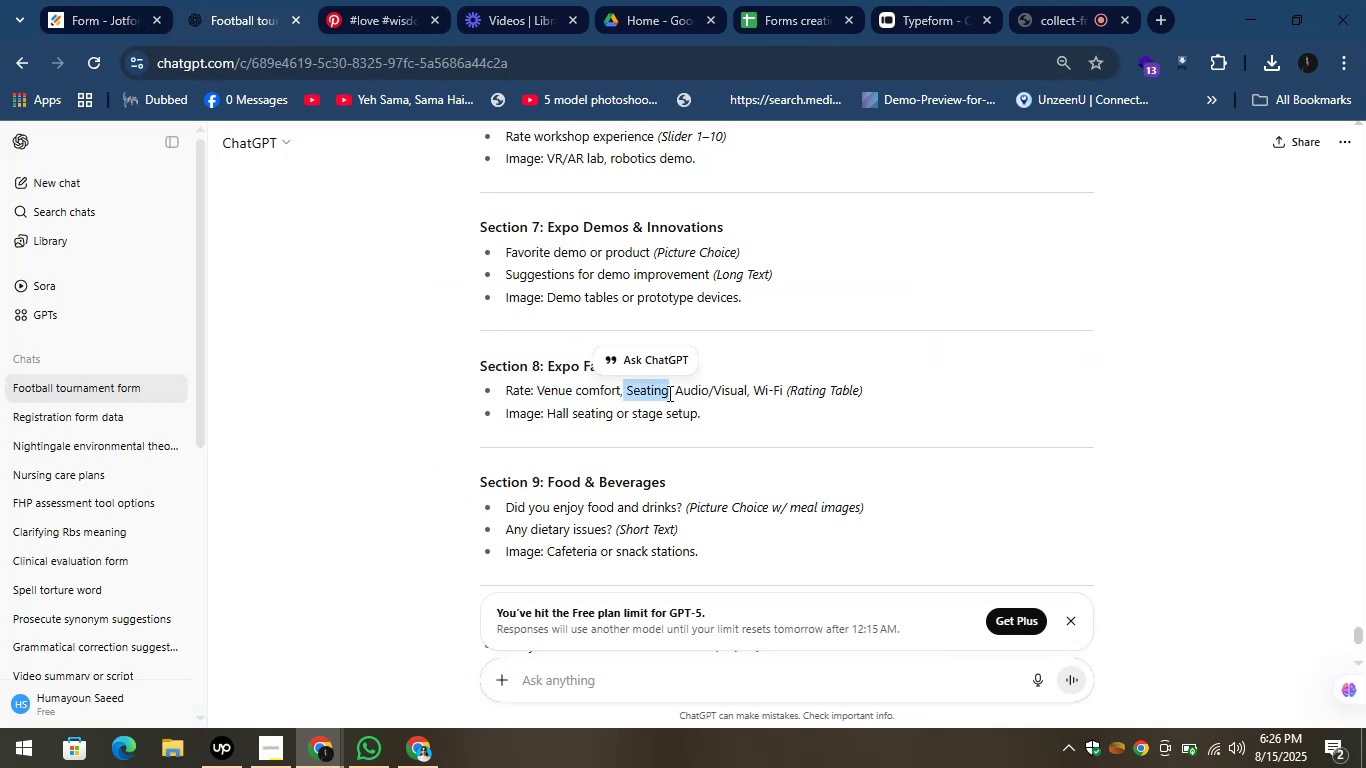 
key(Control+C)
 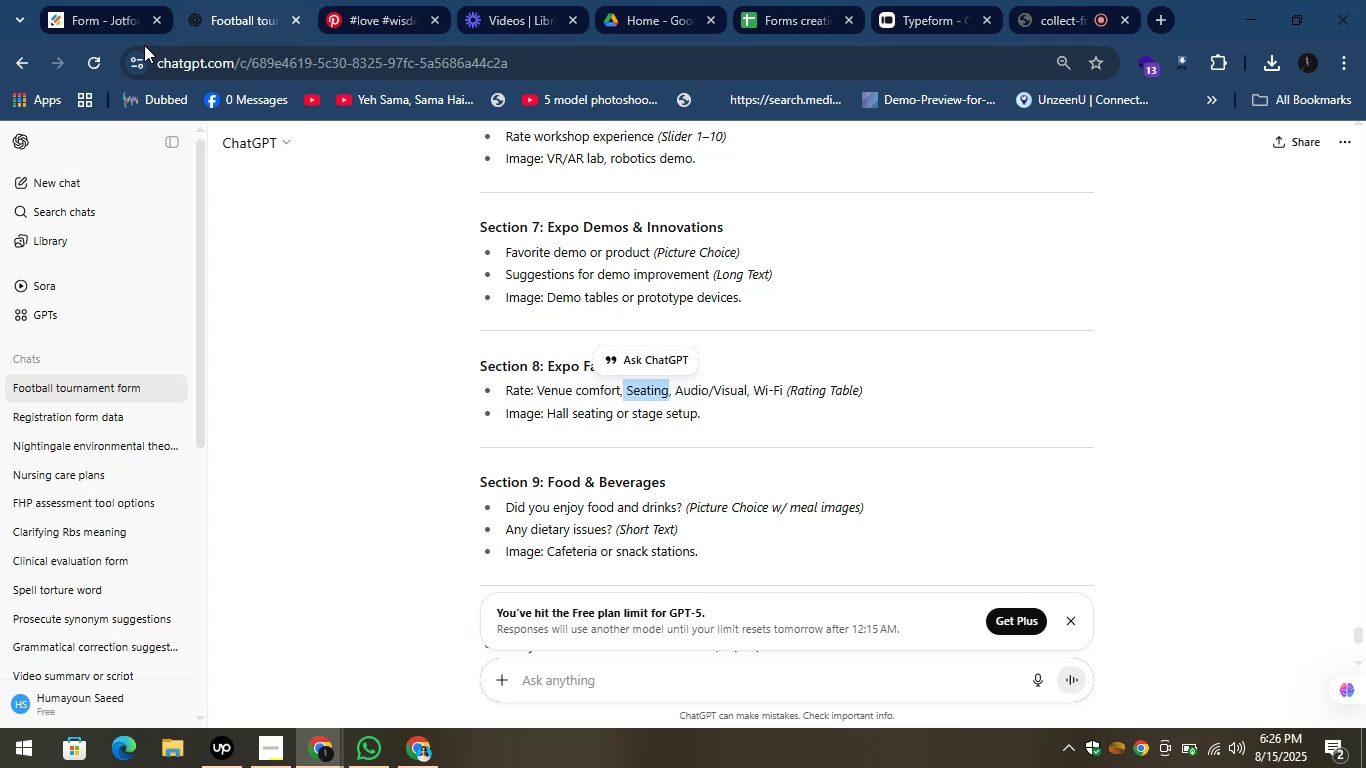 
left_click([117, 12])
 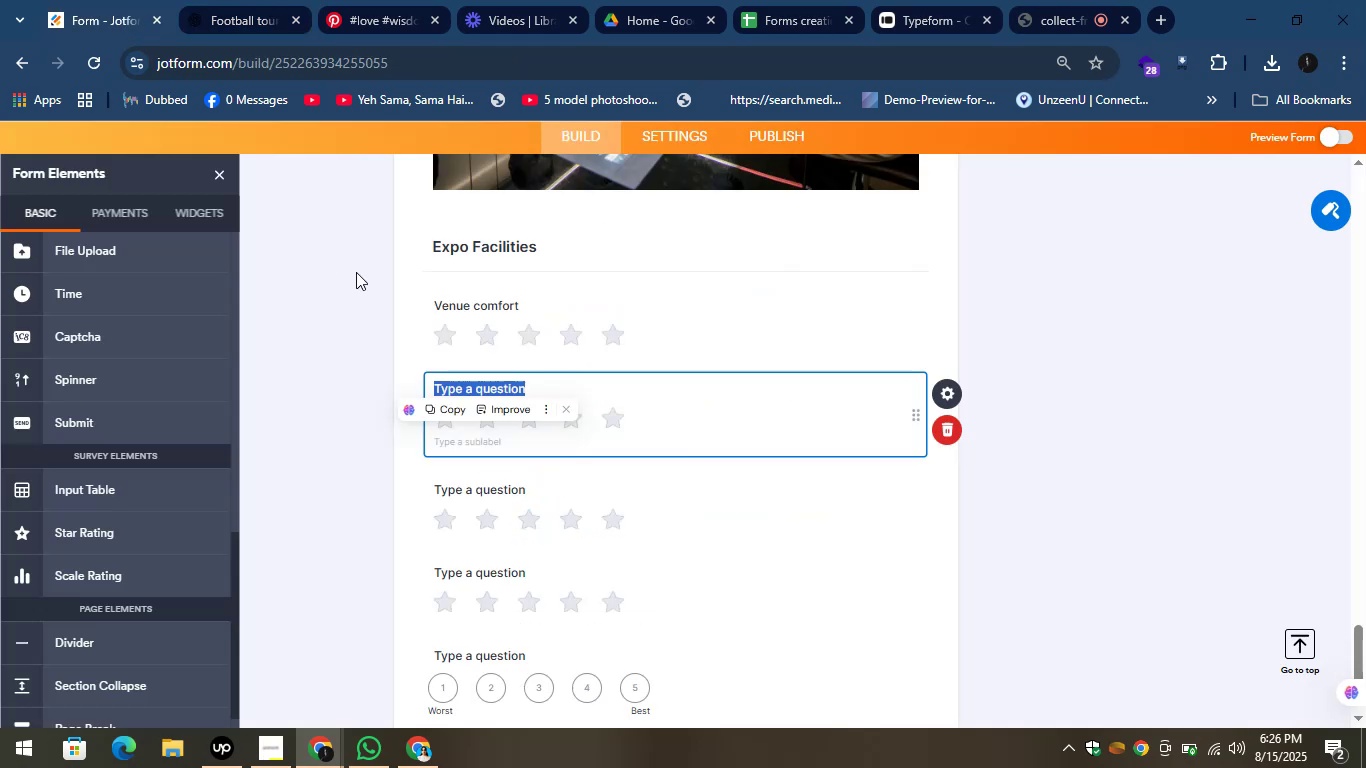 
key(Control+V)
 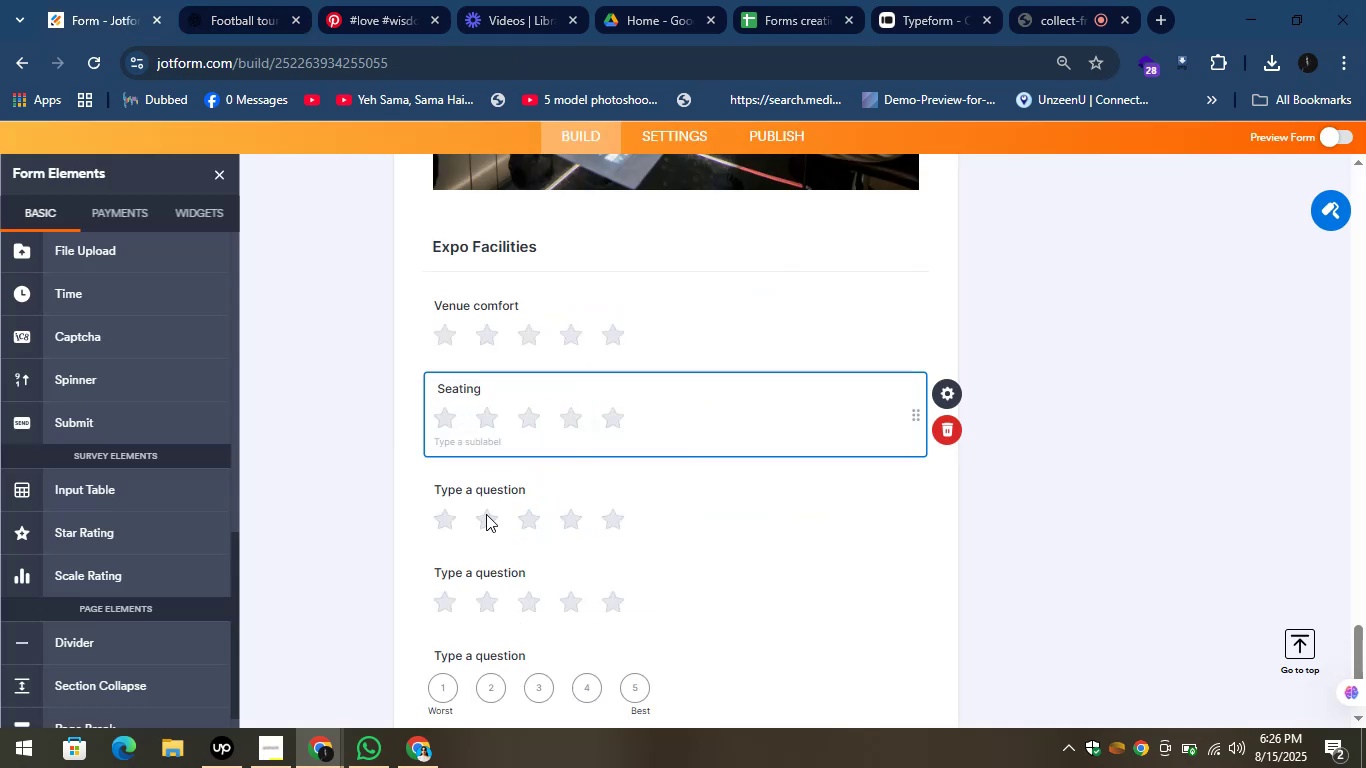 
left_click([473, 488])
 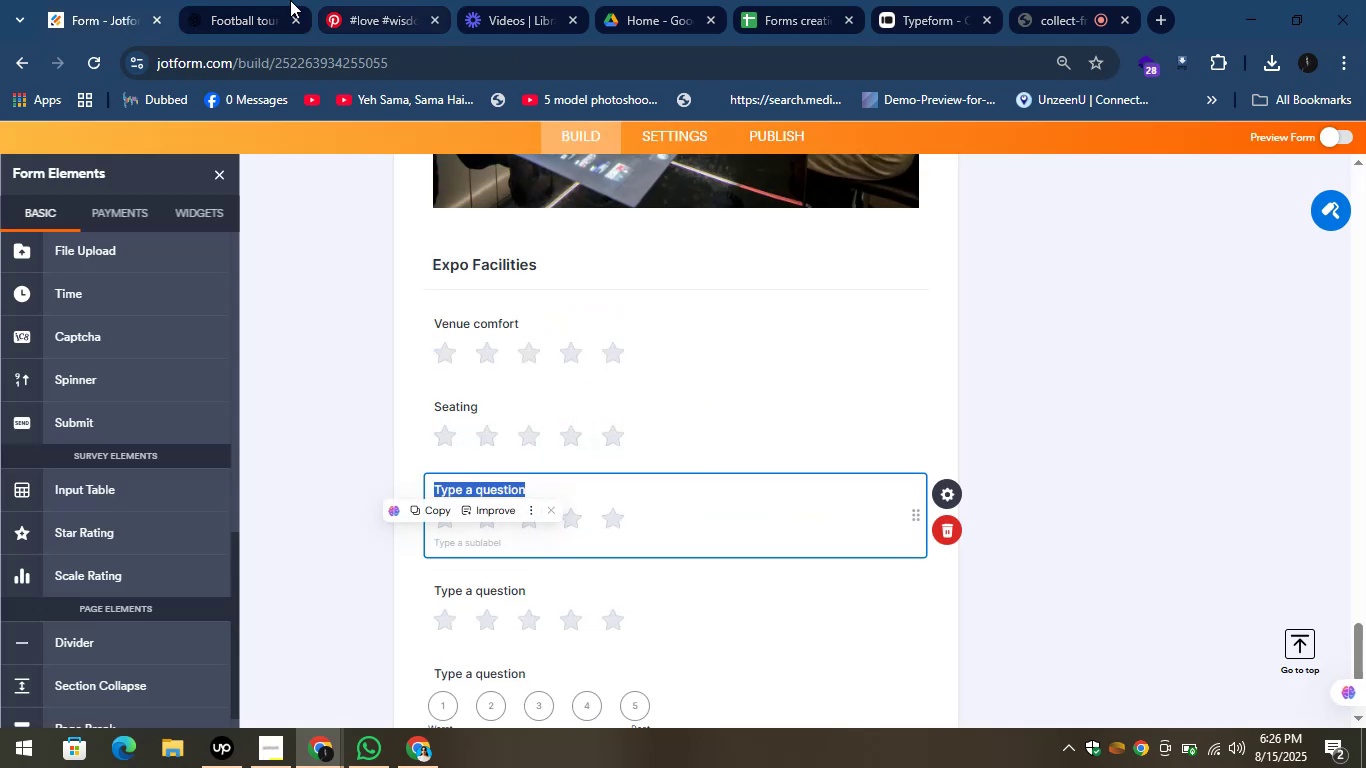 
left_click([253, 0])
 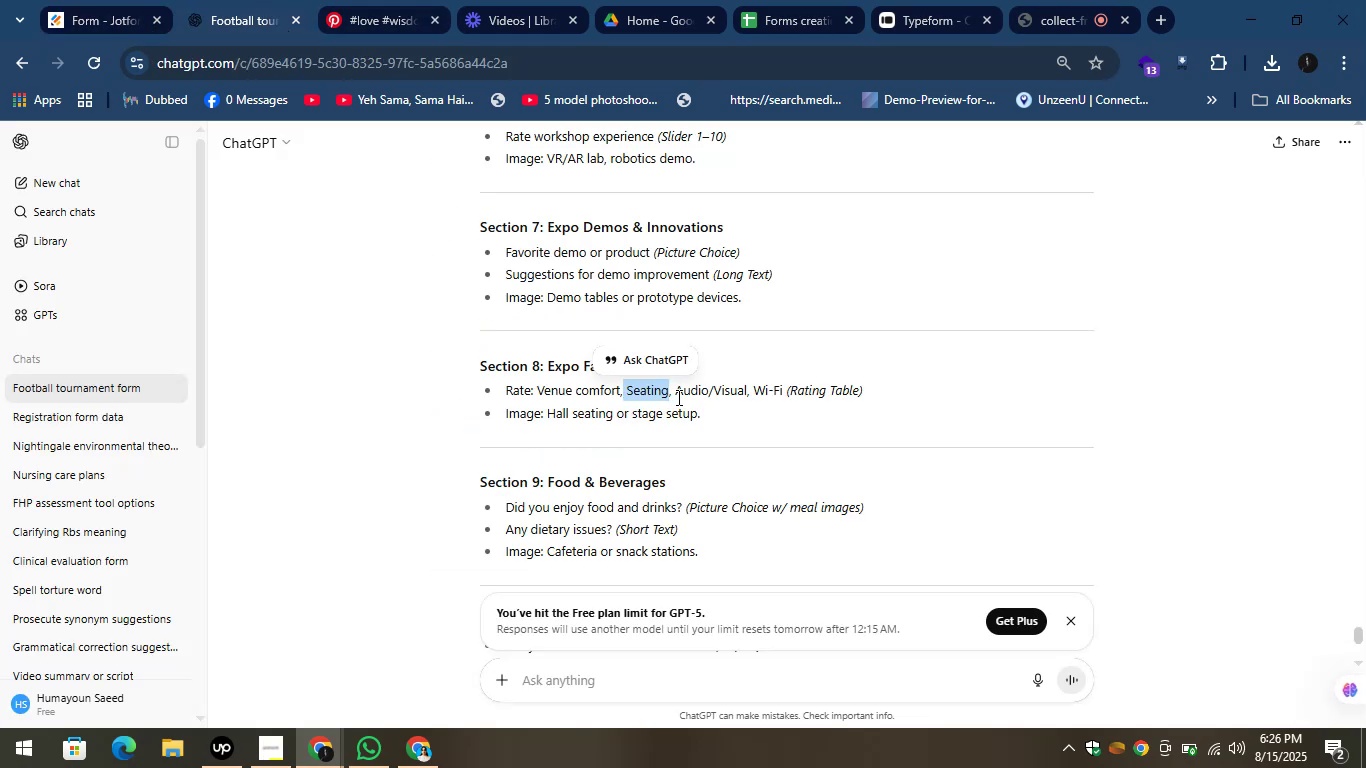 
left_click_drag(start_coordinate=[672, 395], to_coordinate=[708, 396])
 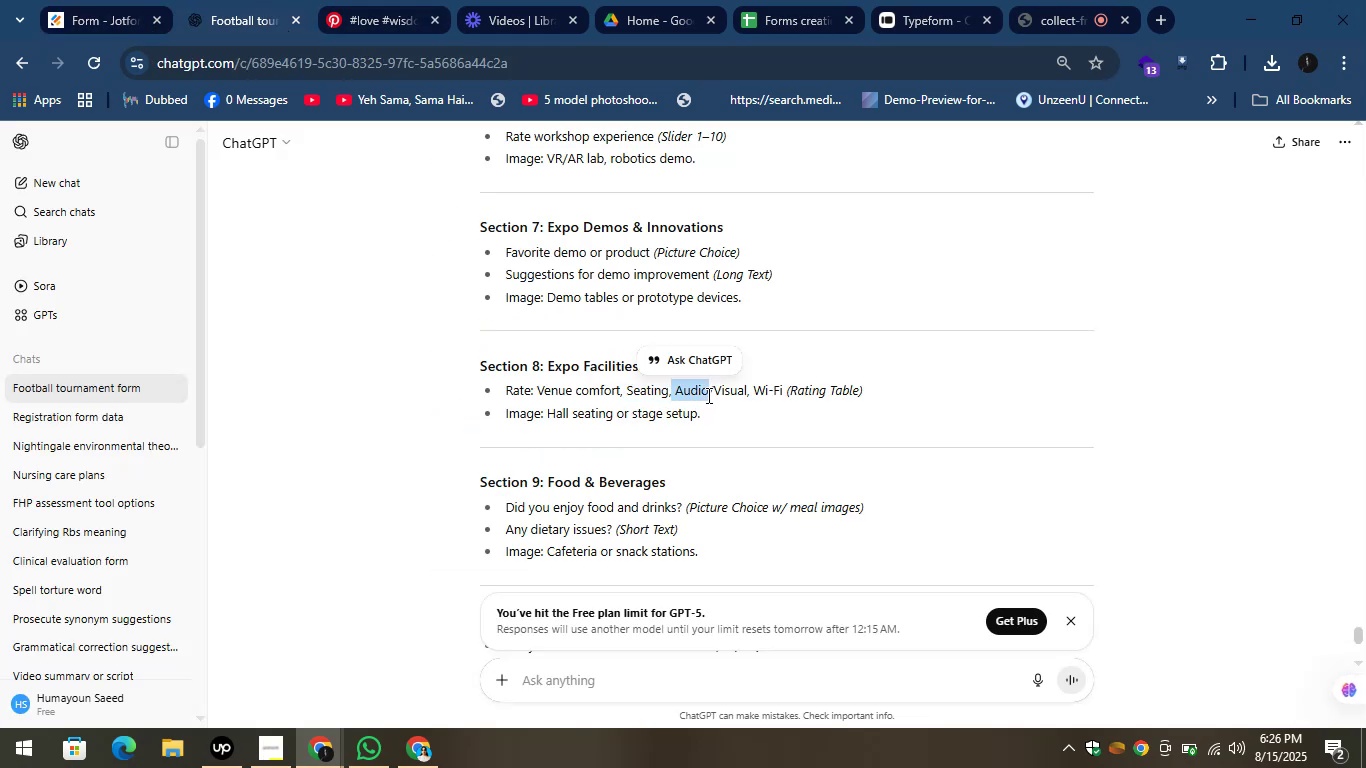 
key(Control+C)
 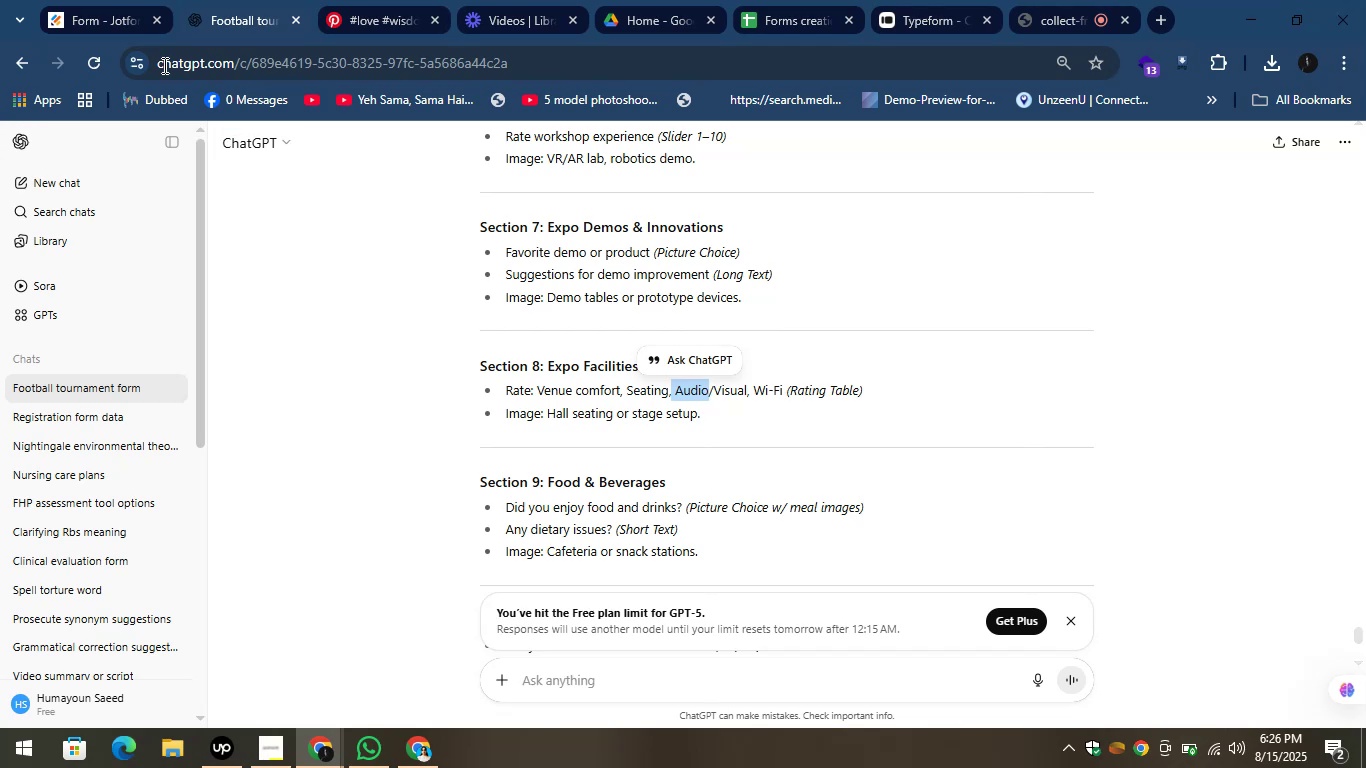 
left_click([136, 23])
 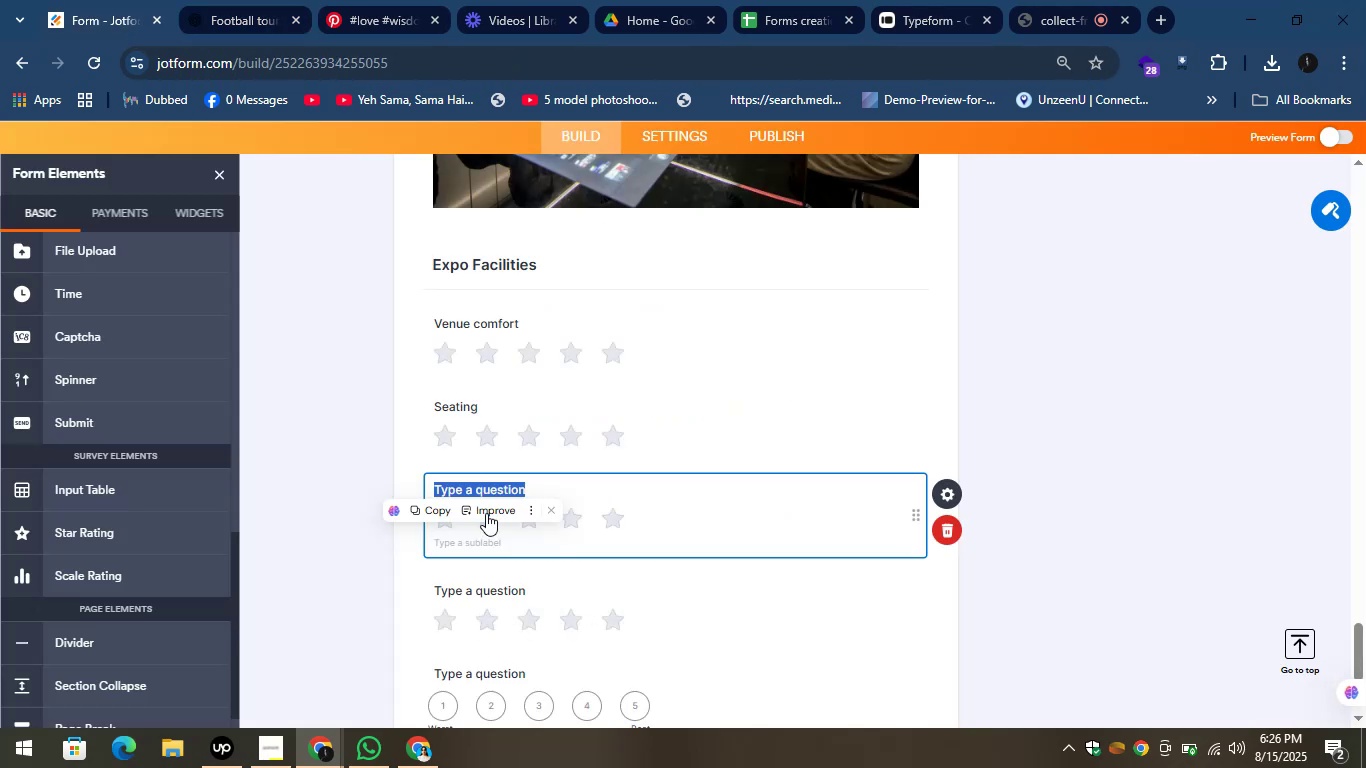 
key(Control+V)
 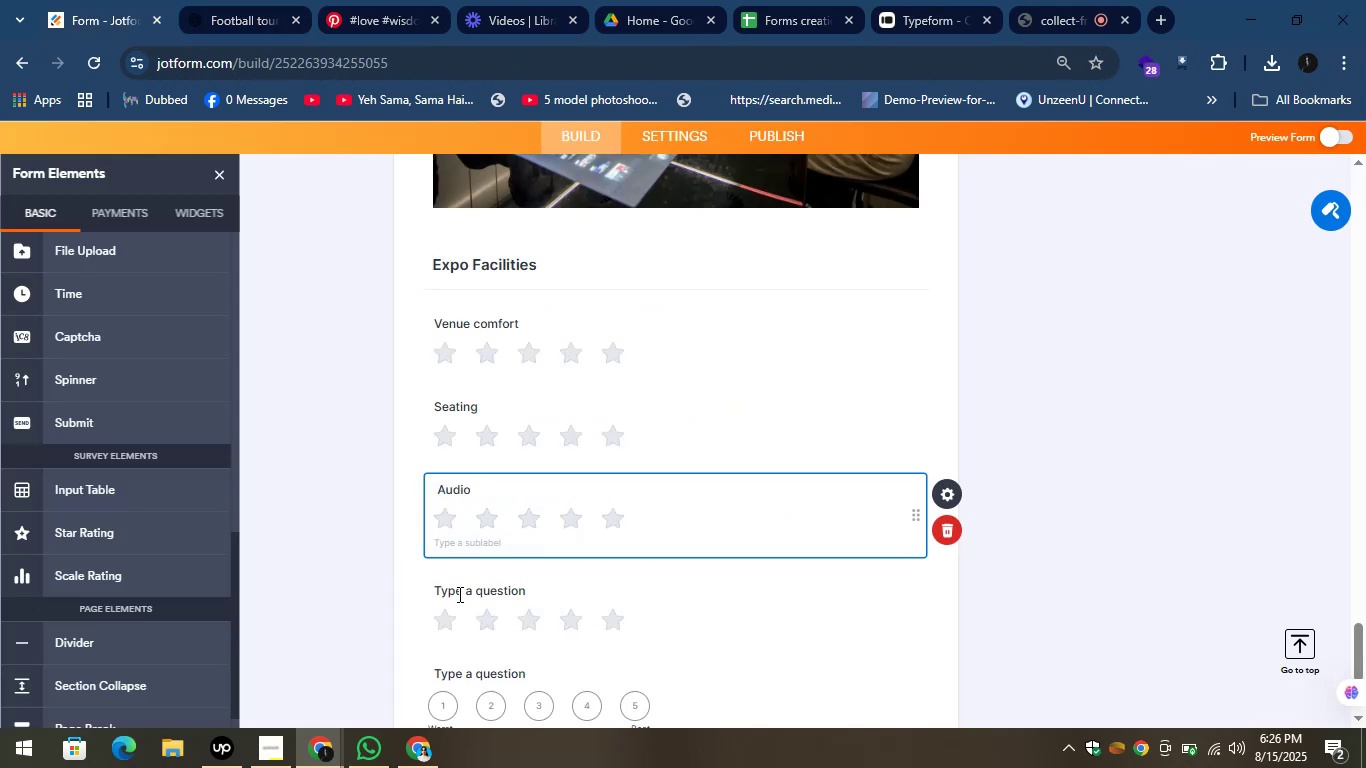 
left_click([458, 594])
 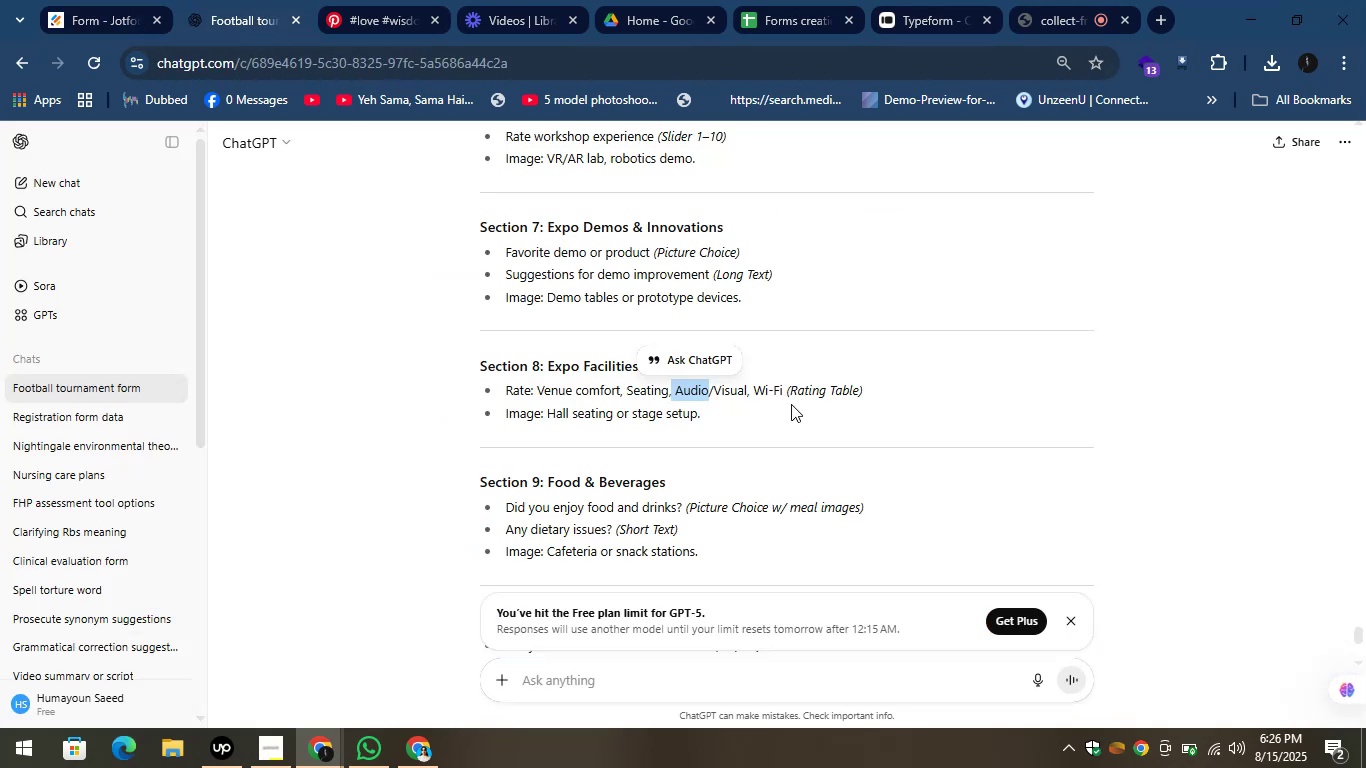 
left_click_drag(start_coordinate=[713, 393], to_coordinate=[745, 382])
 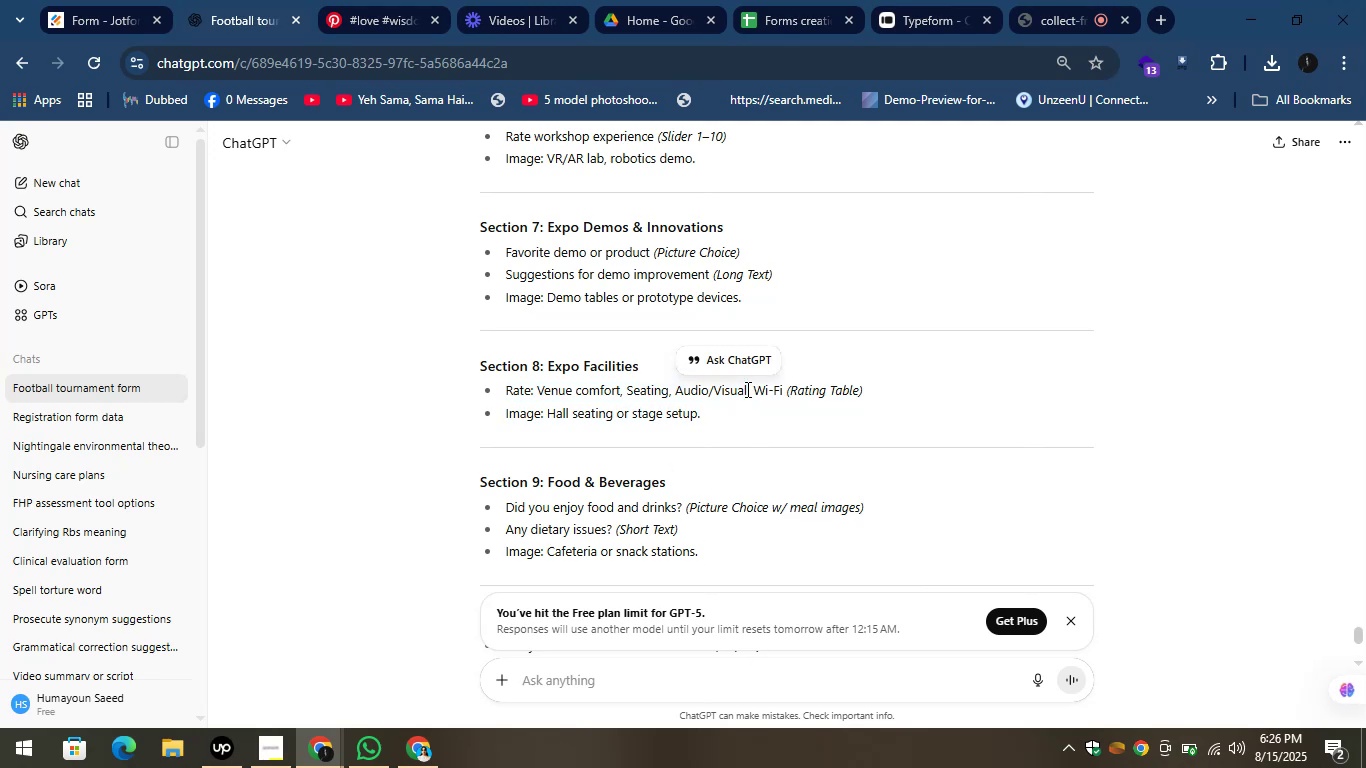 
left_click_drag(start_coordinate=[747, 389], to_coordinate=[716, 389])
 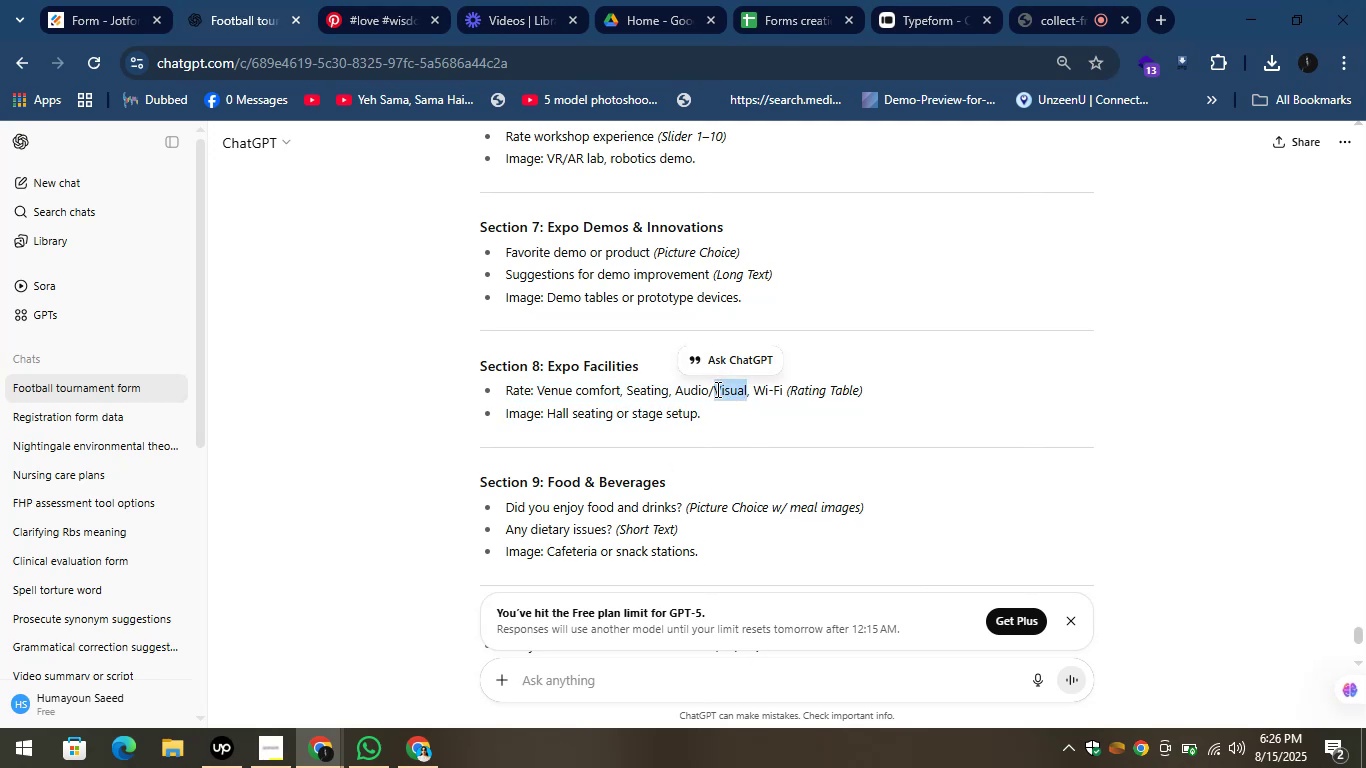 
key(Control+C)
 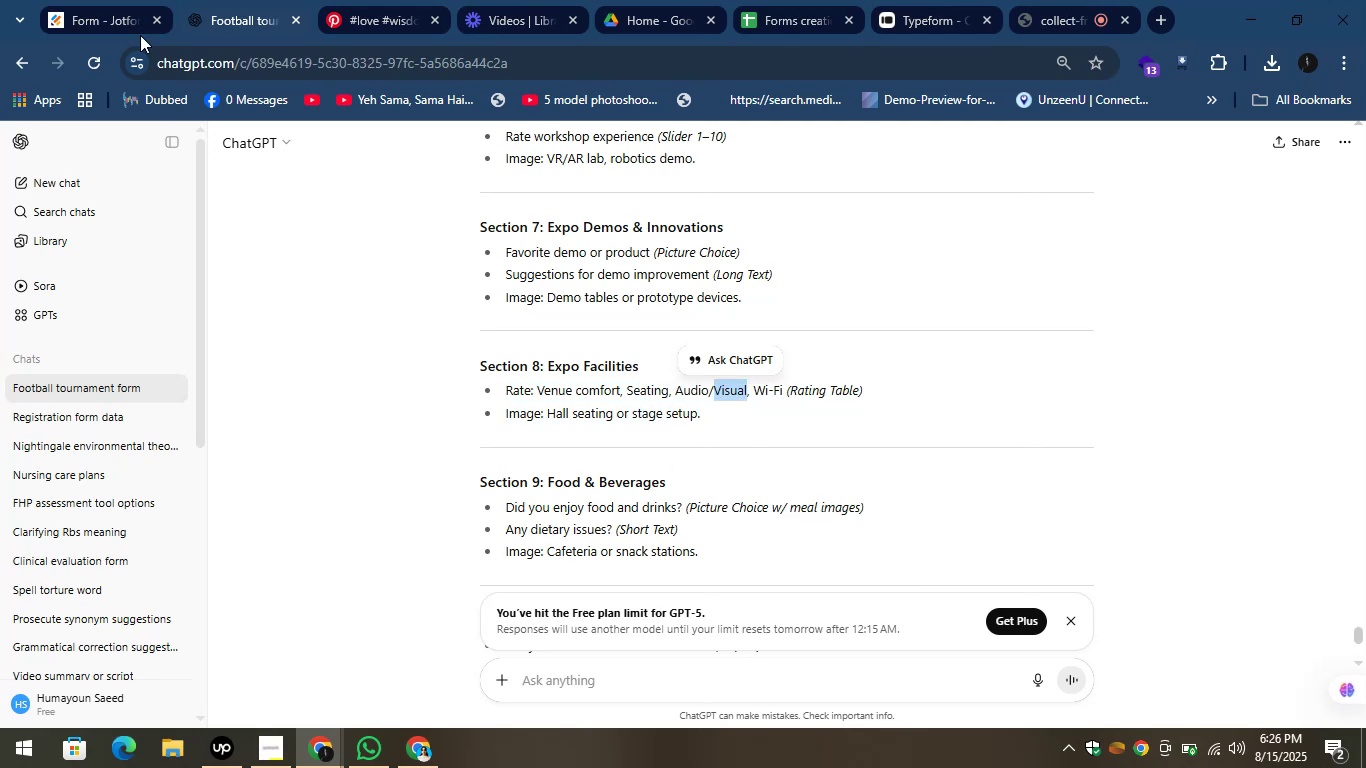 
left_click([111, 0])
 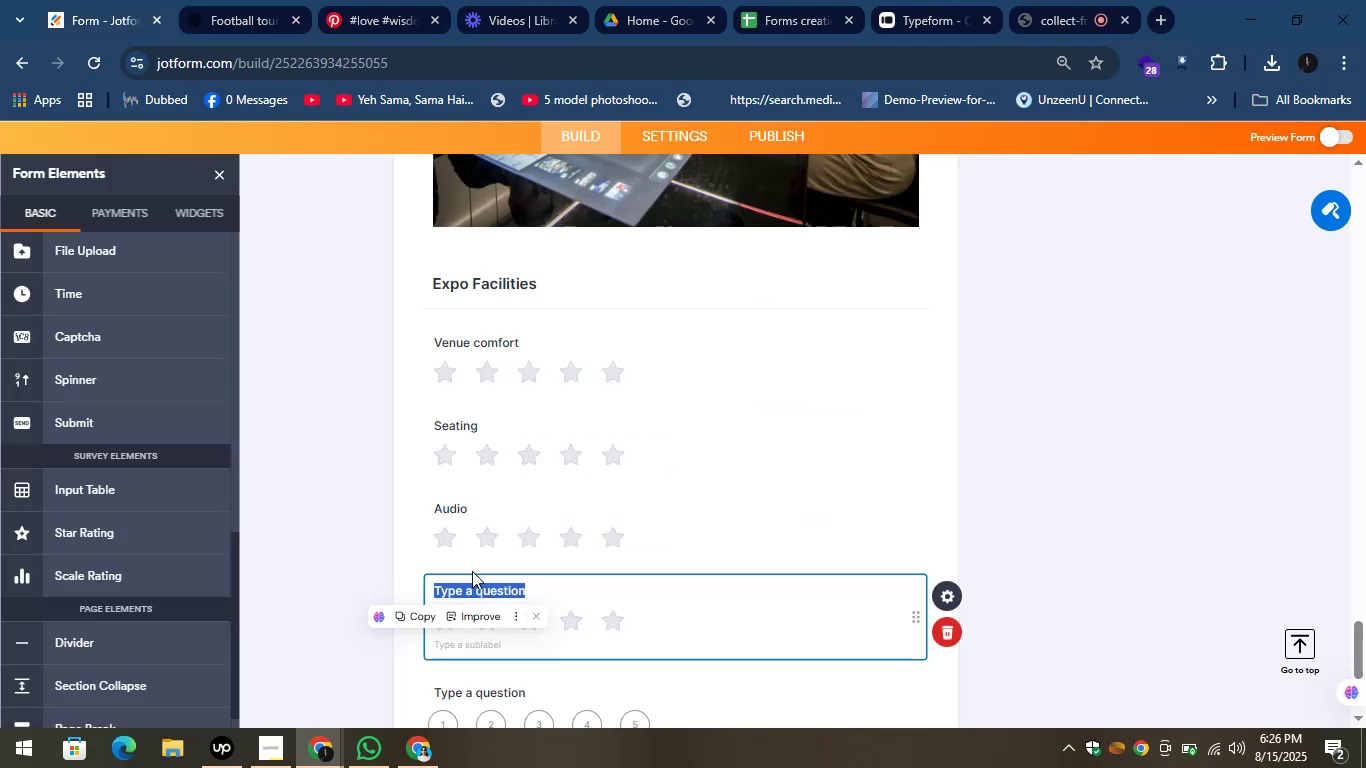 
key(Control+V)
 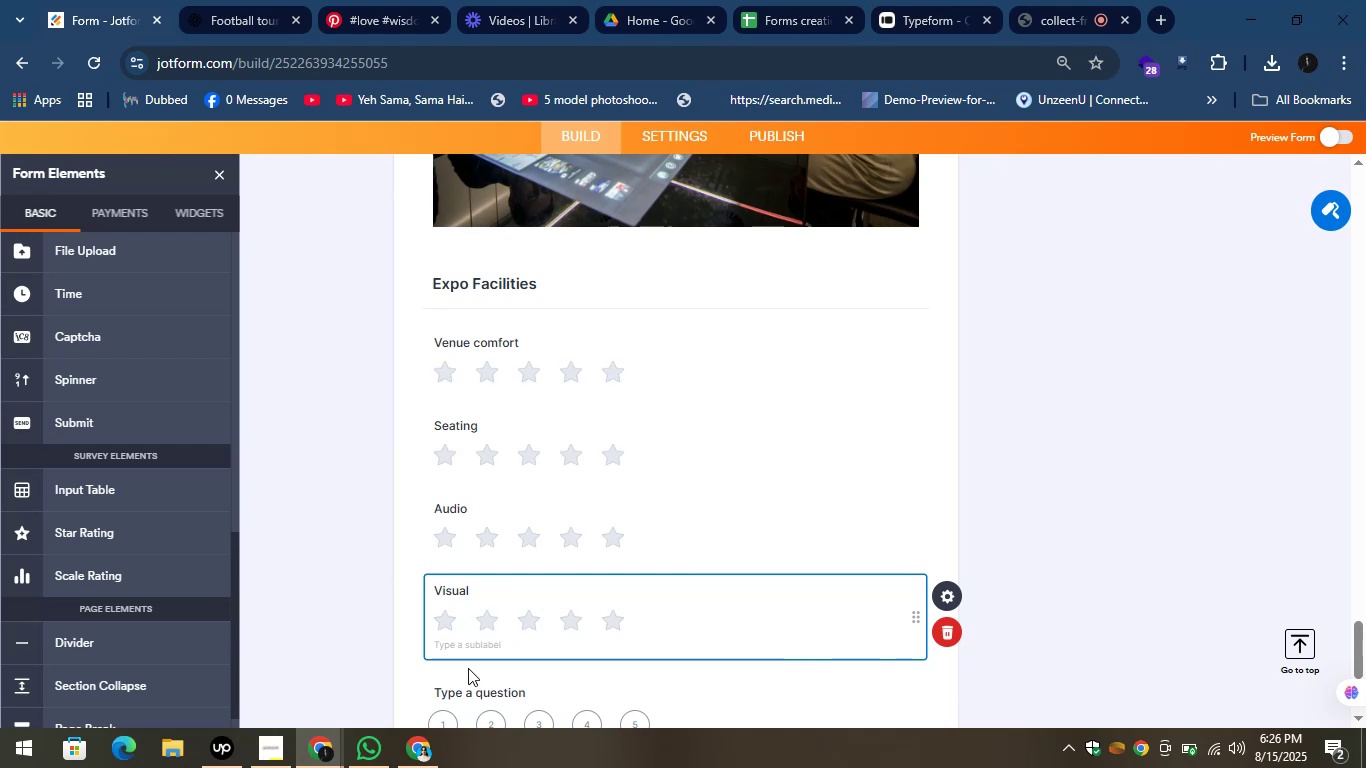 
left_click([459, 703])
 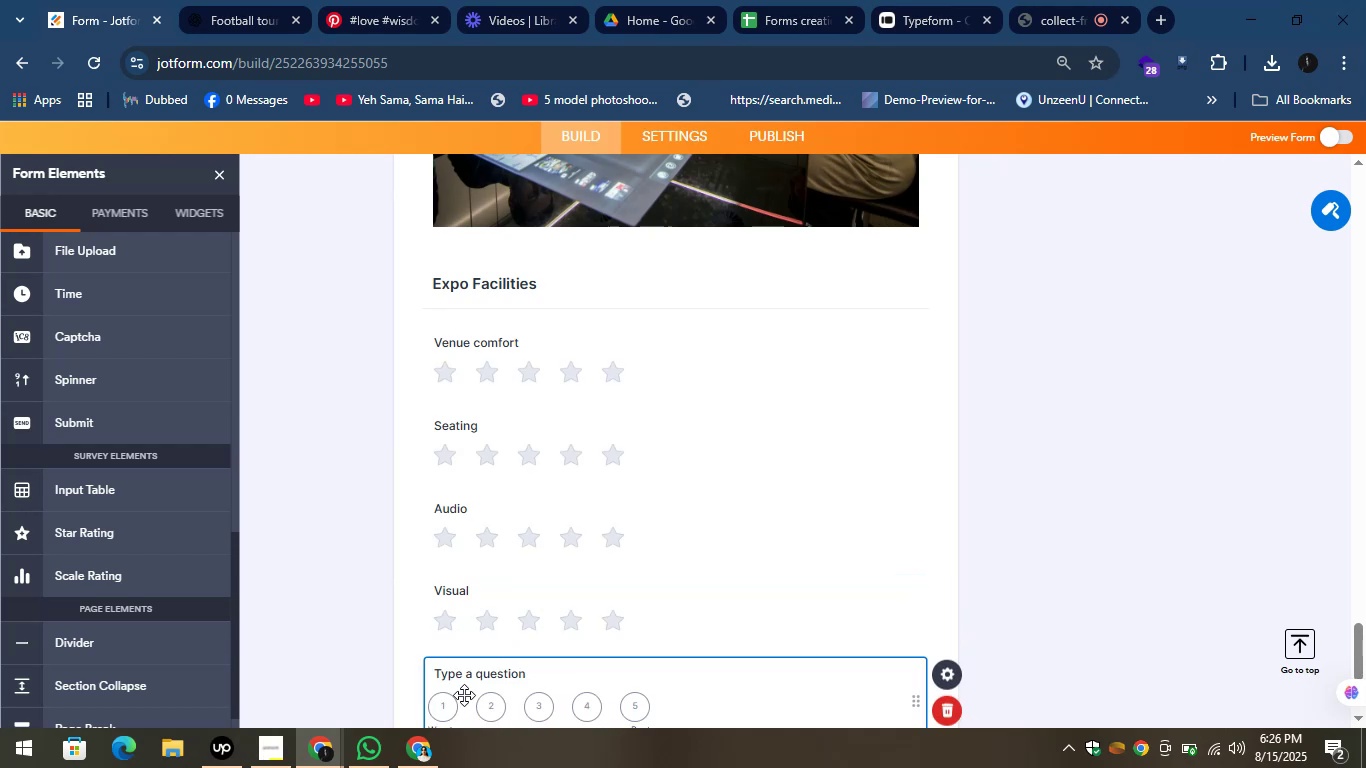 
left_click_drag(start_coordinate=[464, 696], to_coordinate=[477, 409])
 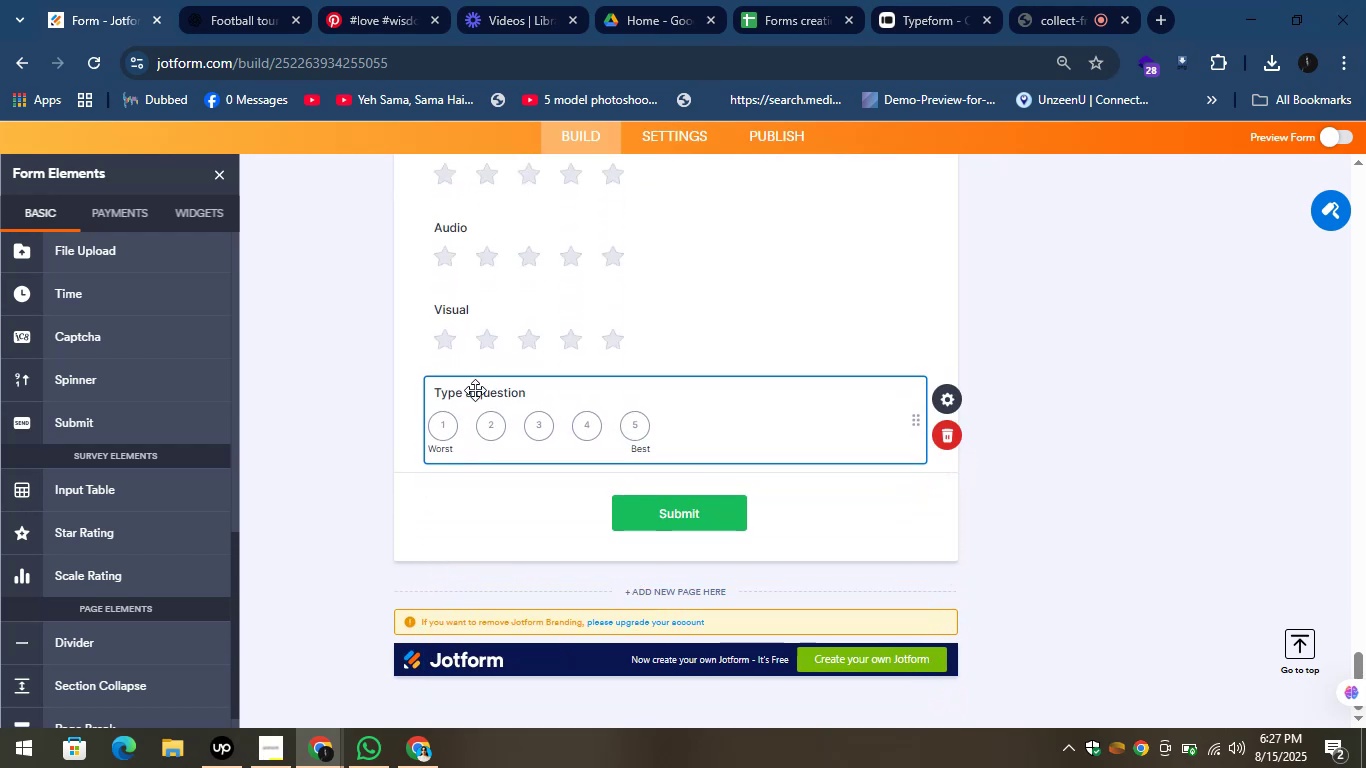 
left_click([469, 393])
 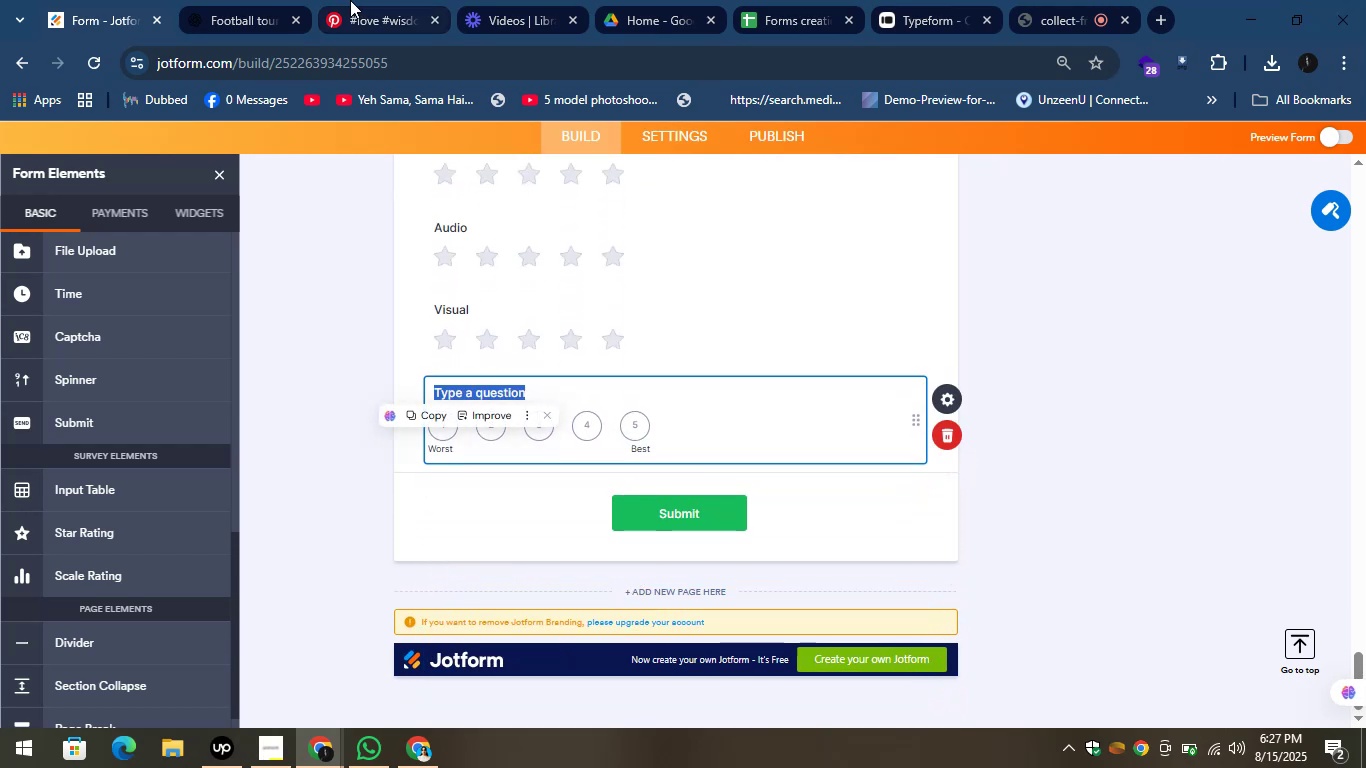 
left_click([241, 0])
 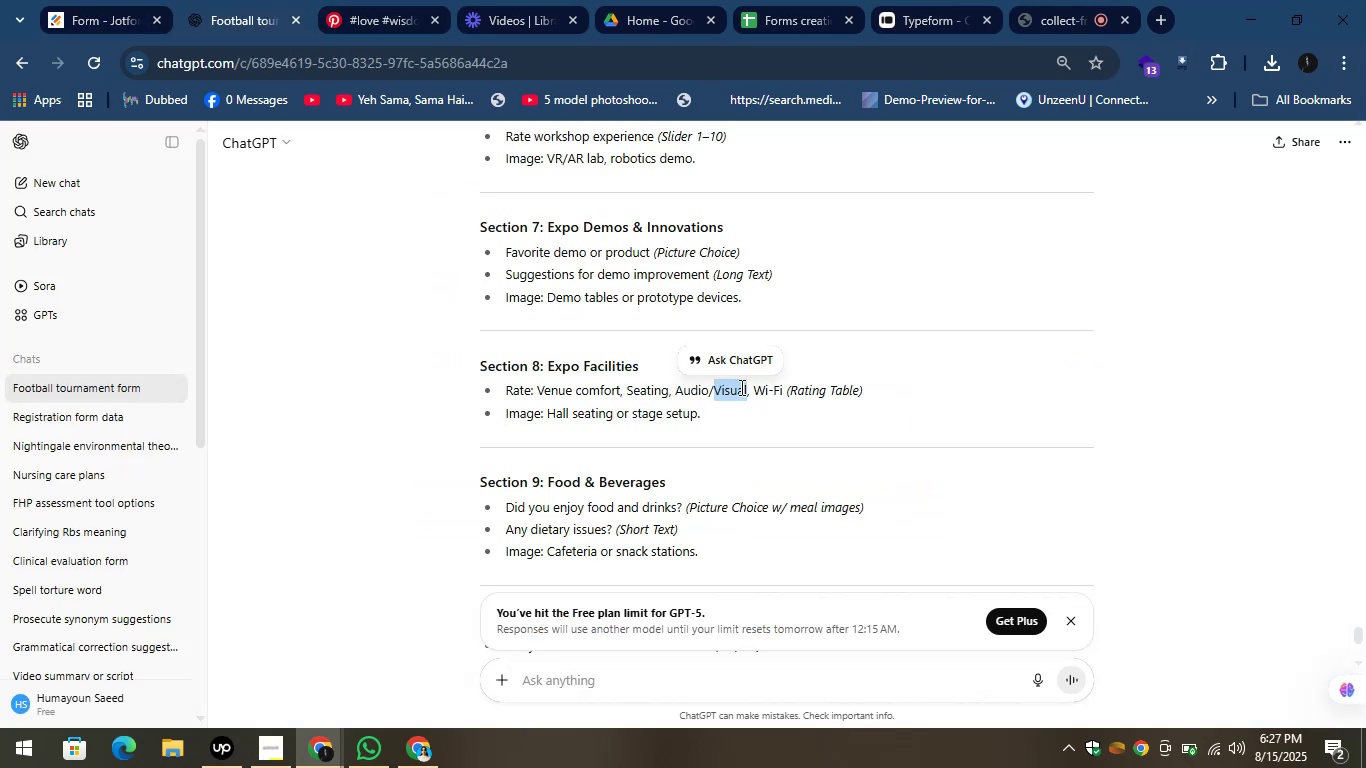 
left_click_drag(start_coordinate=[751, 391], to_coordinate=[784, 397])
 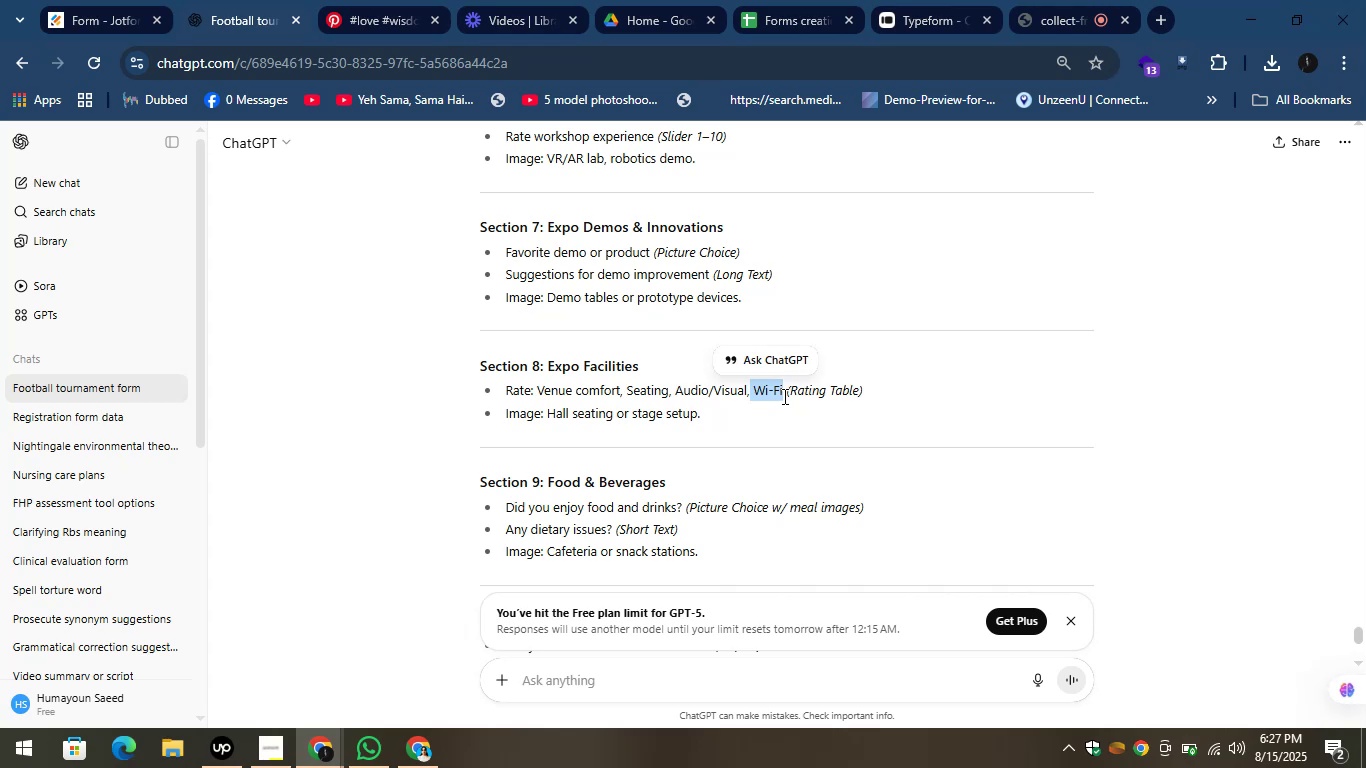 
key(Control+C)
 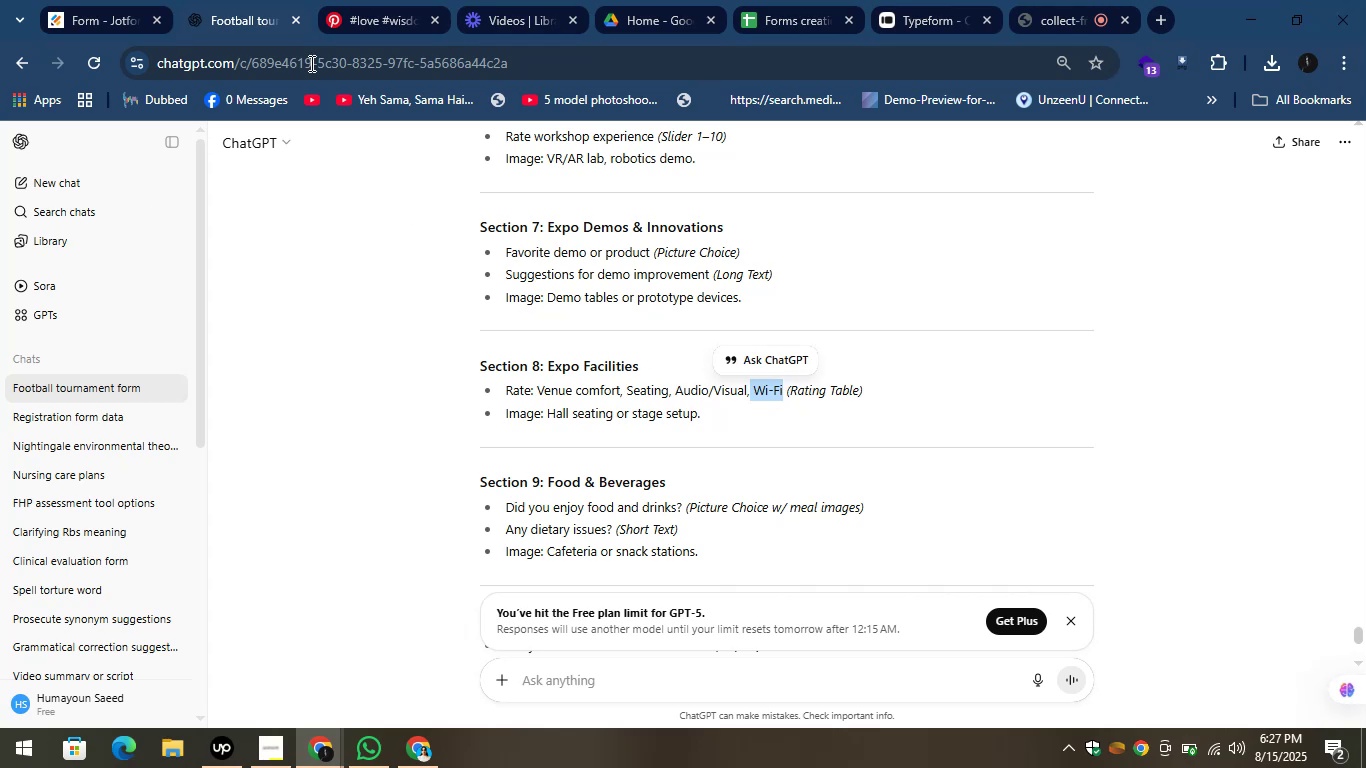 
left_click([245, 0])
 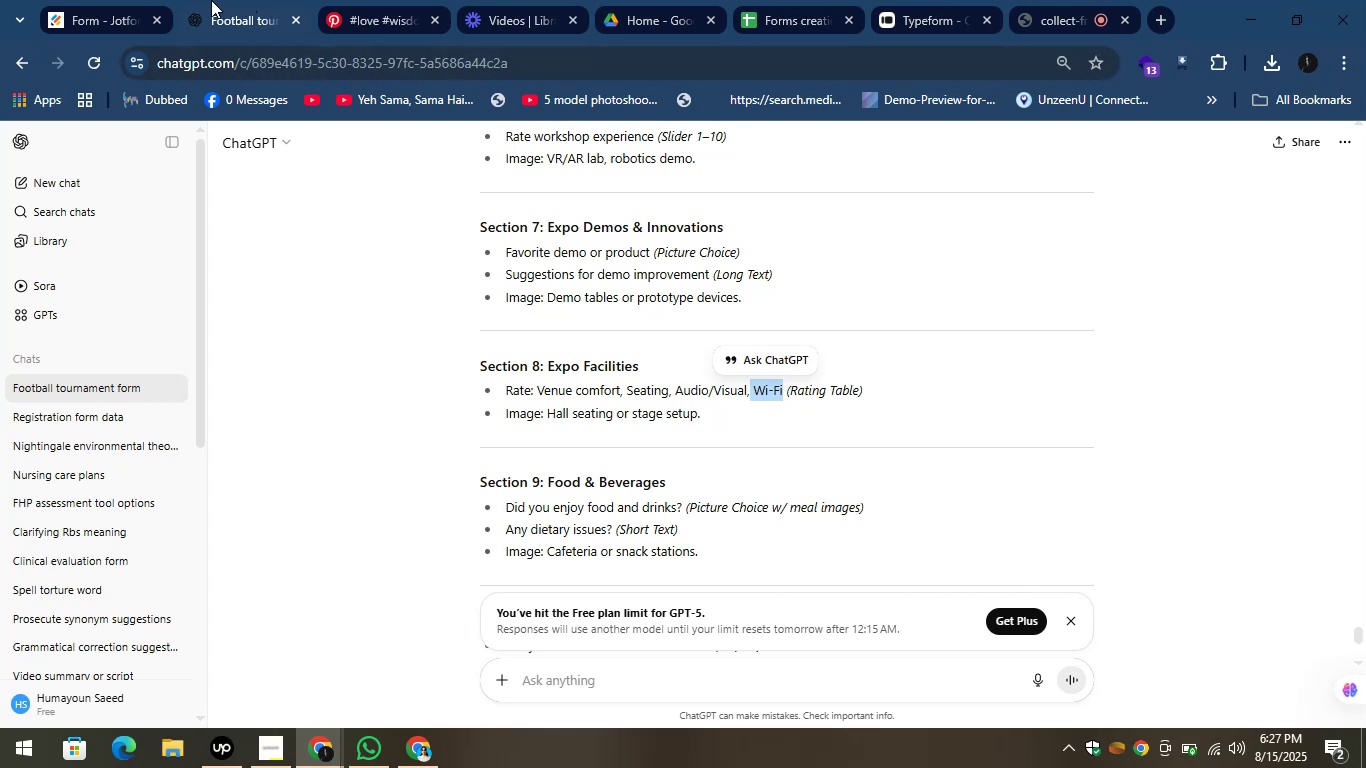 
left_click([126, 0])
 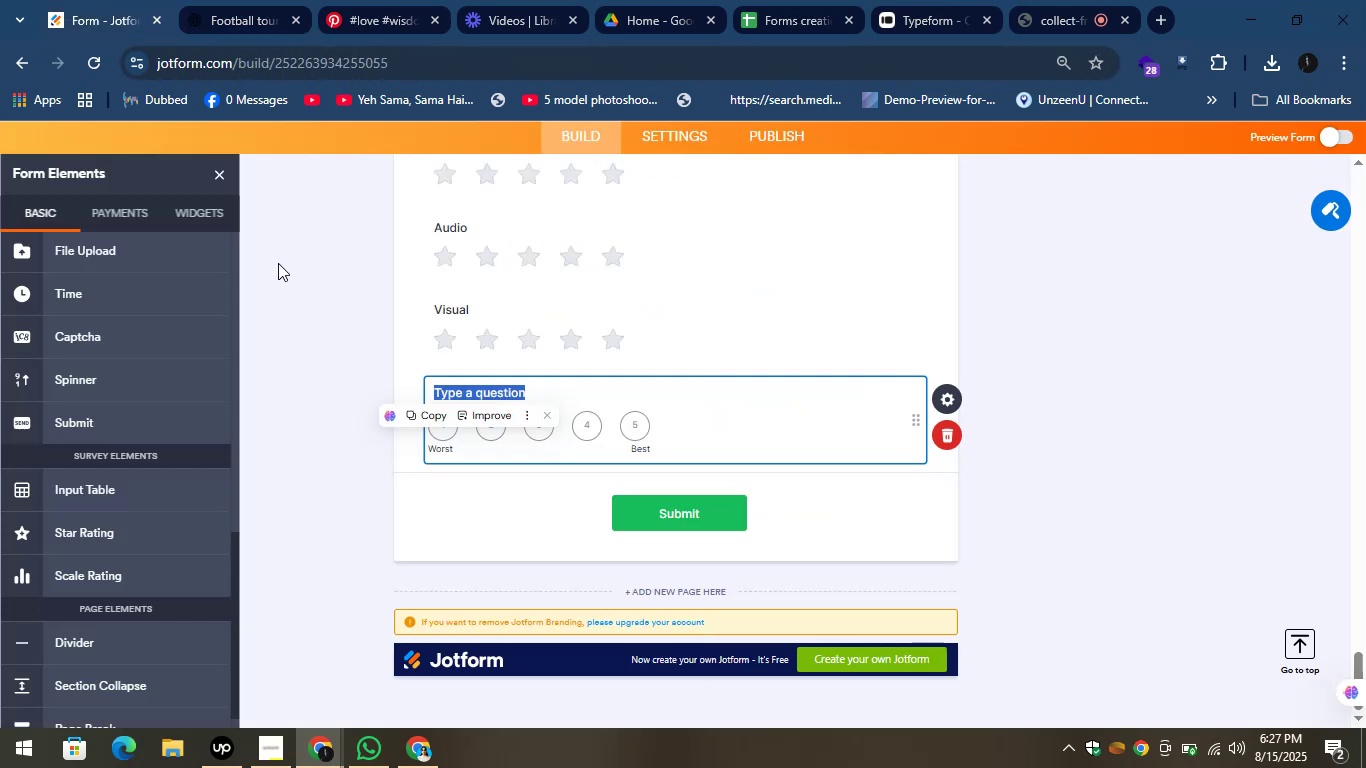 
key(Control+V)
 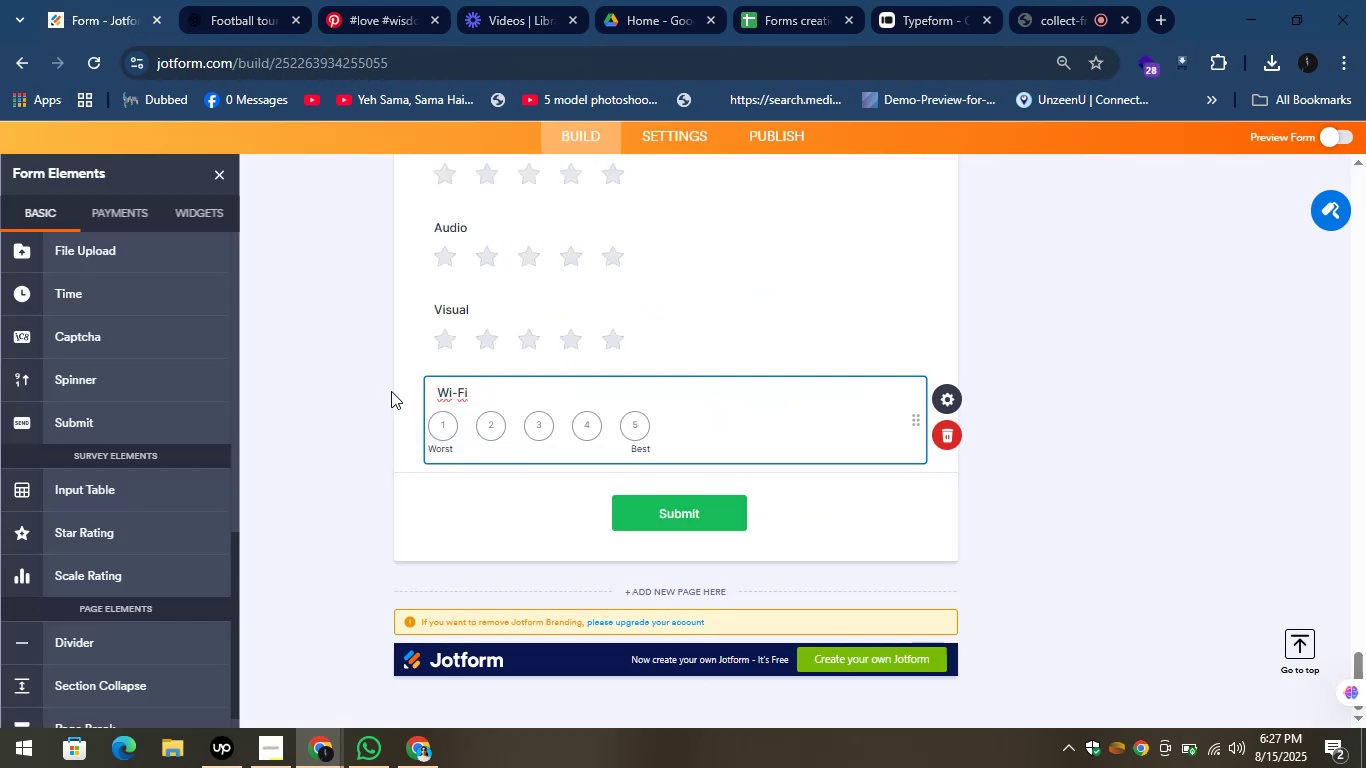 
left_click([391, 391])
 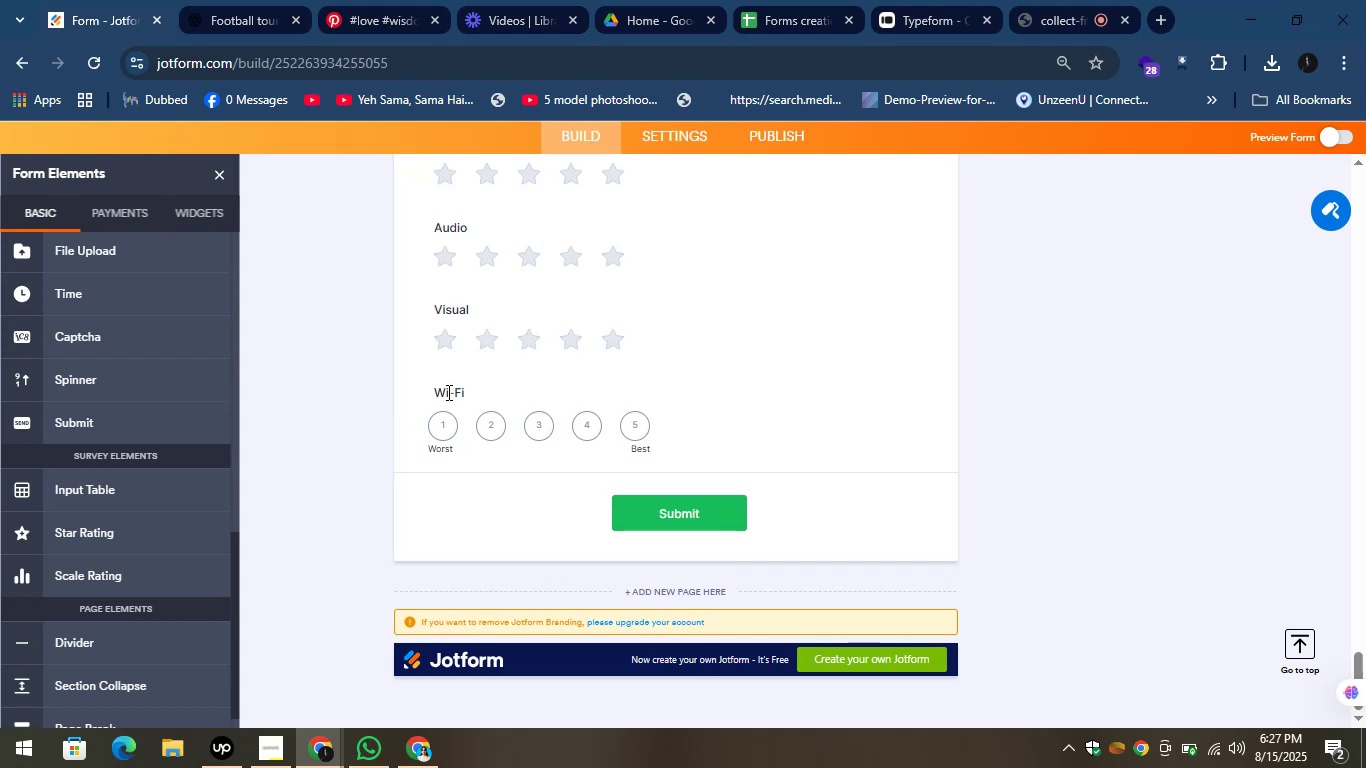 
wait(8.95)
 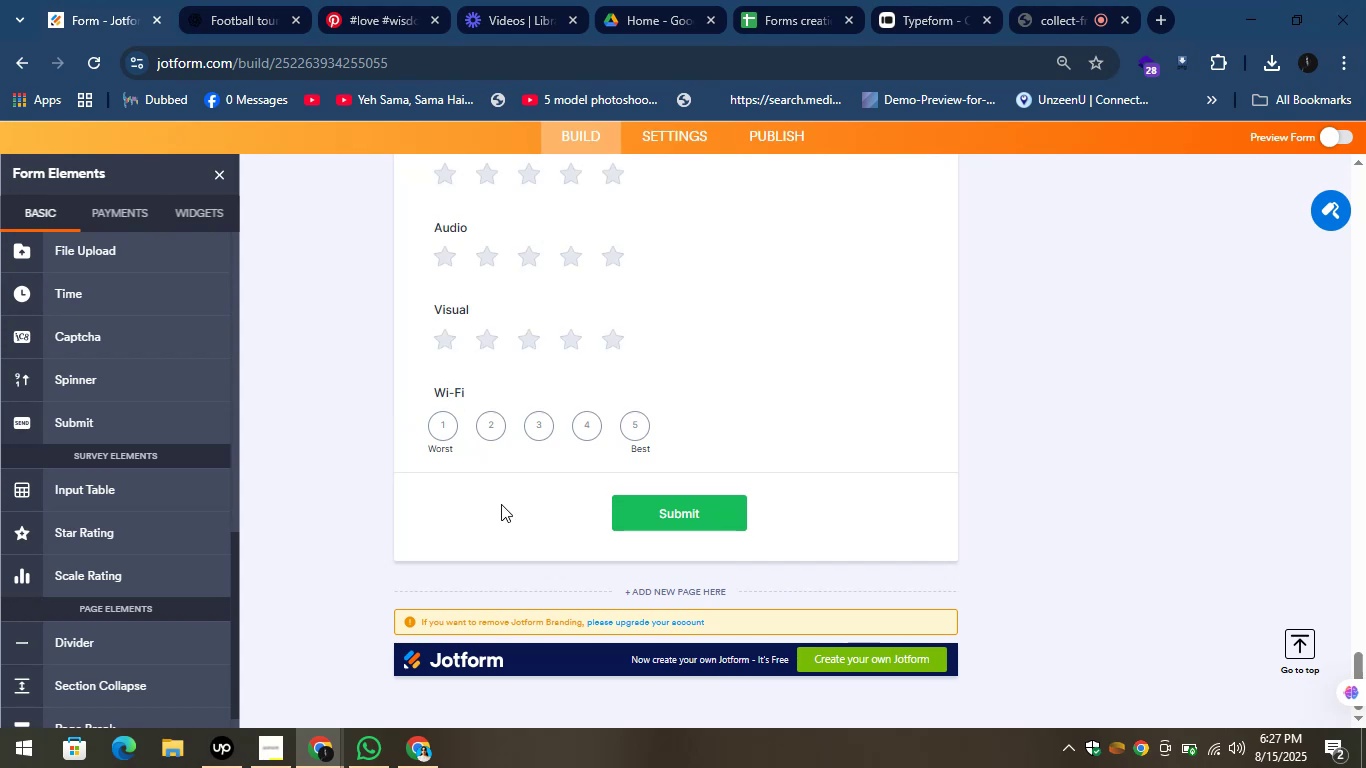 
key(Control+A)
 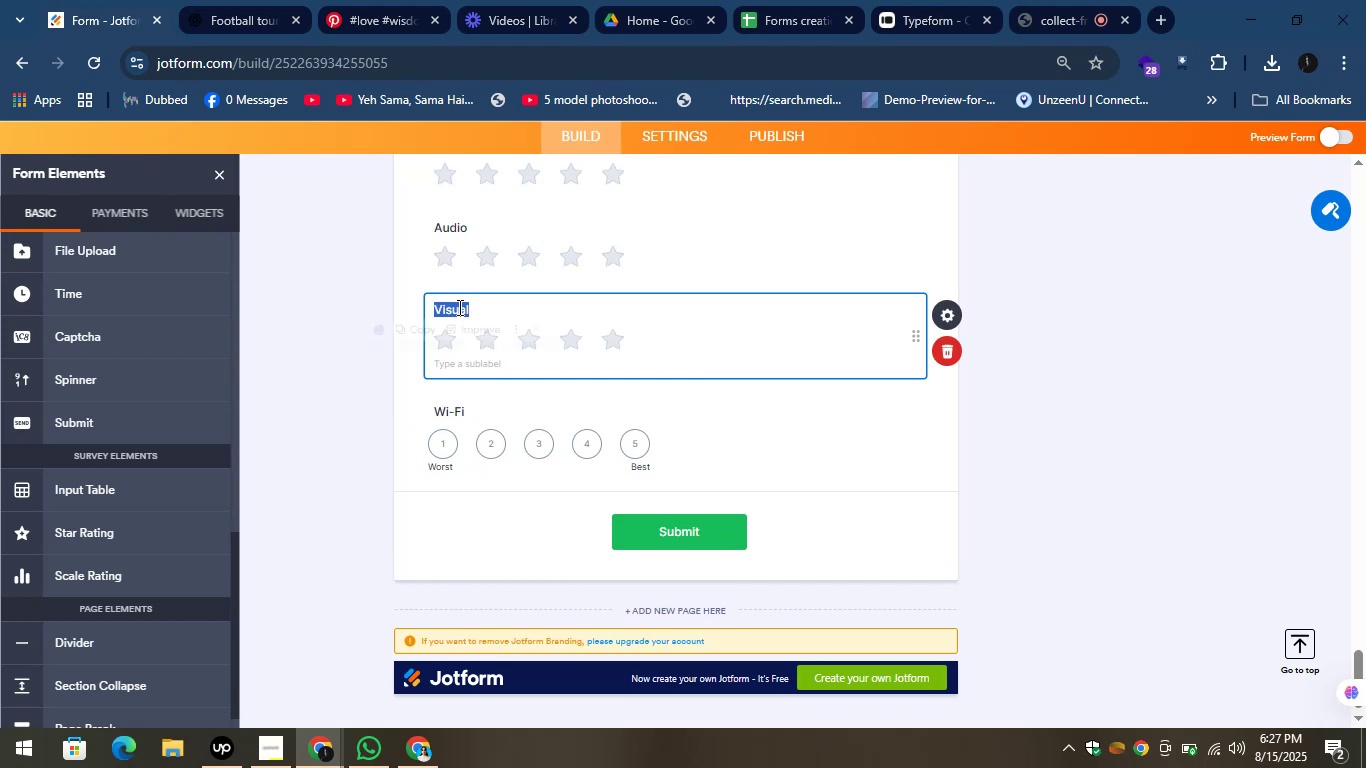 
key(Control+X)
 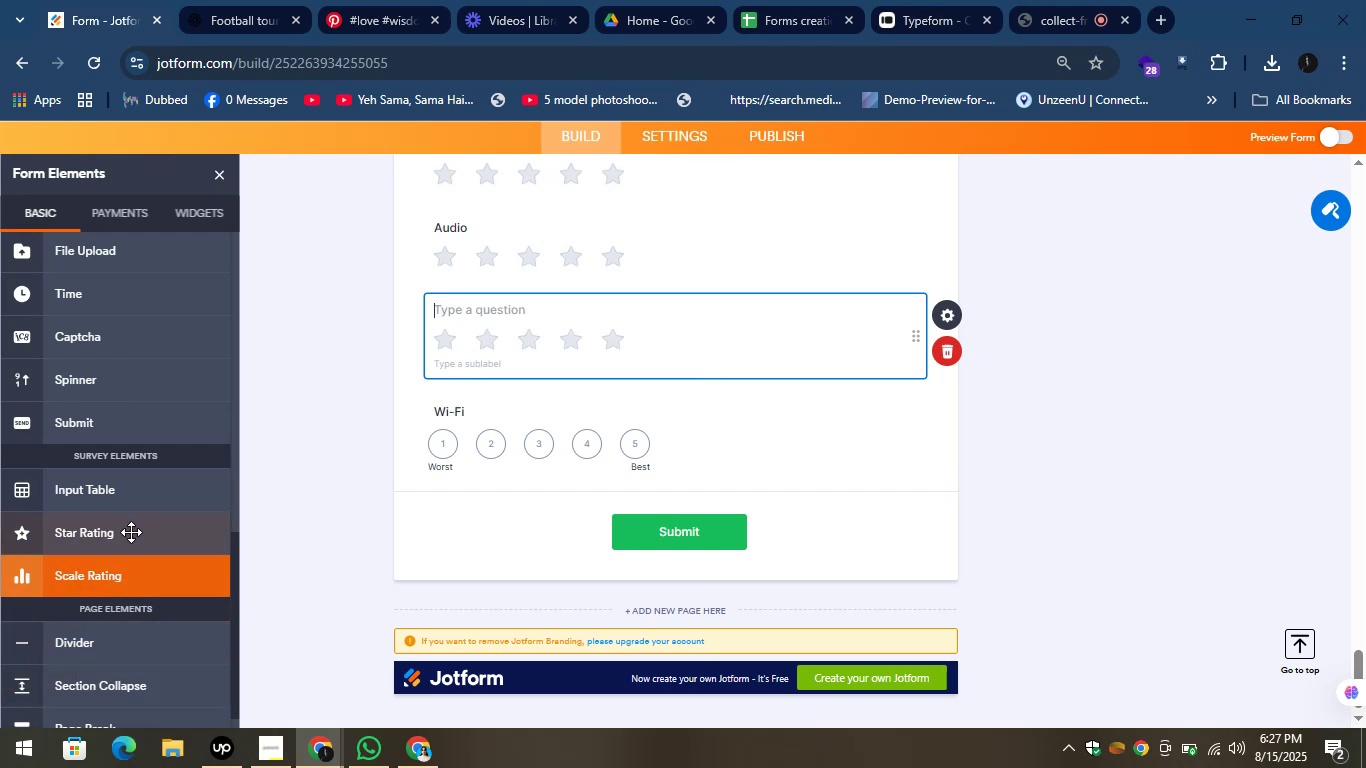 
left_click_drag(start_coordinate=[107, 582], to_coordinate=[503, 409])
 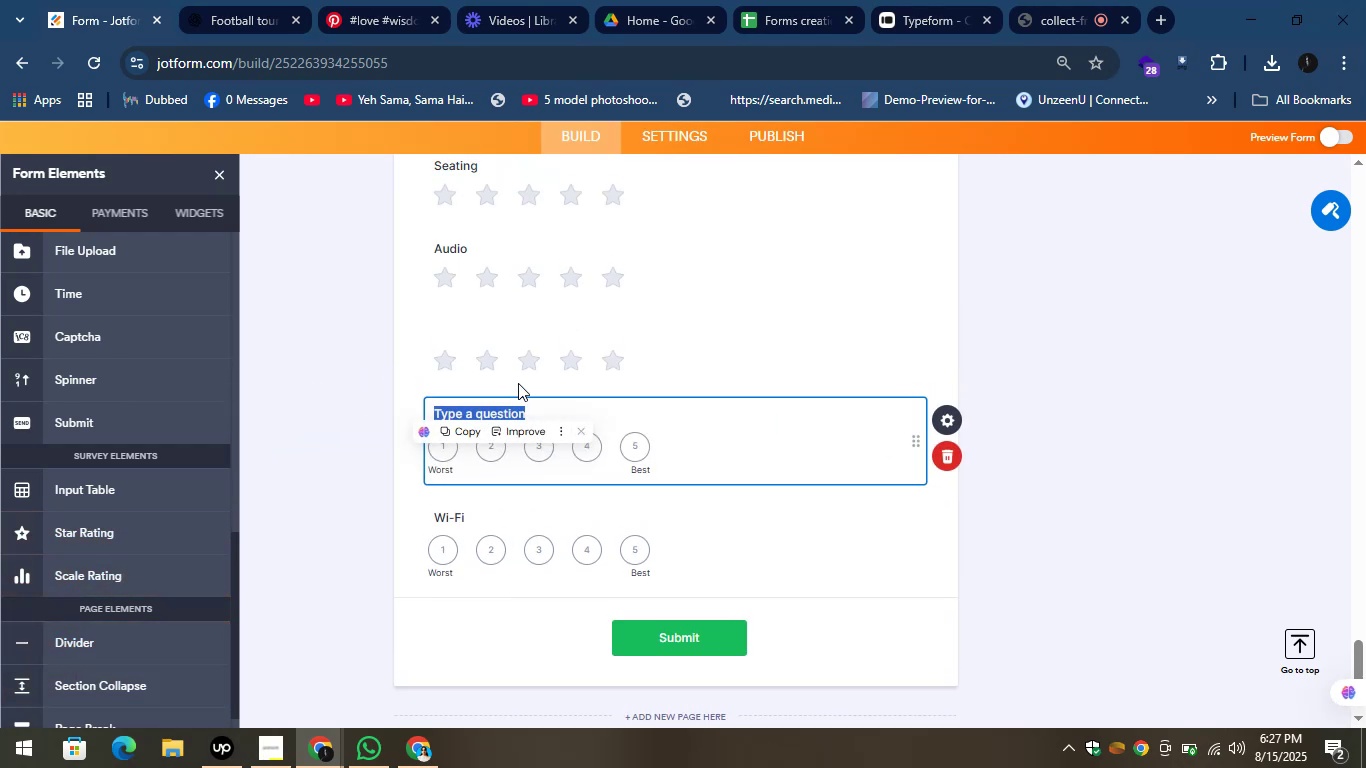 
key(Control+V)
 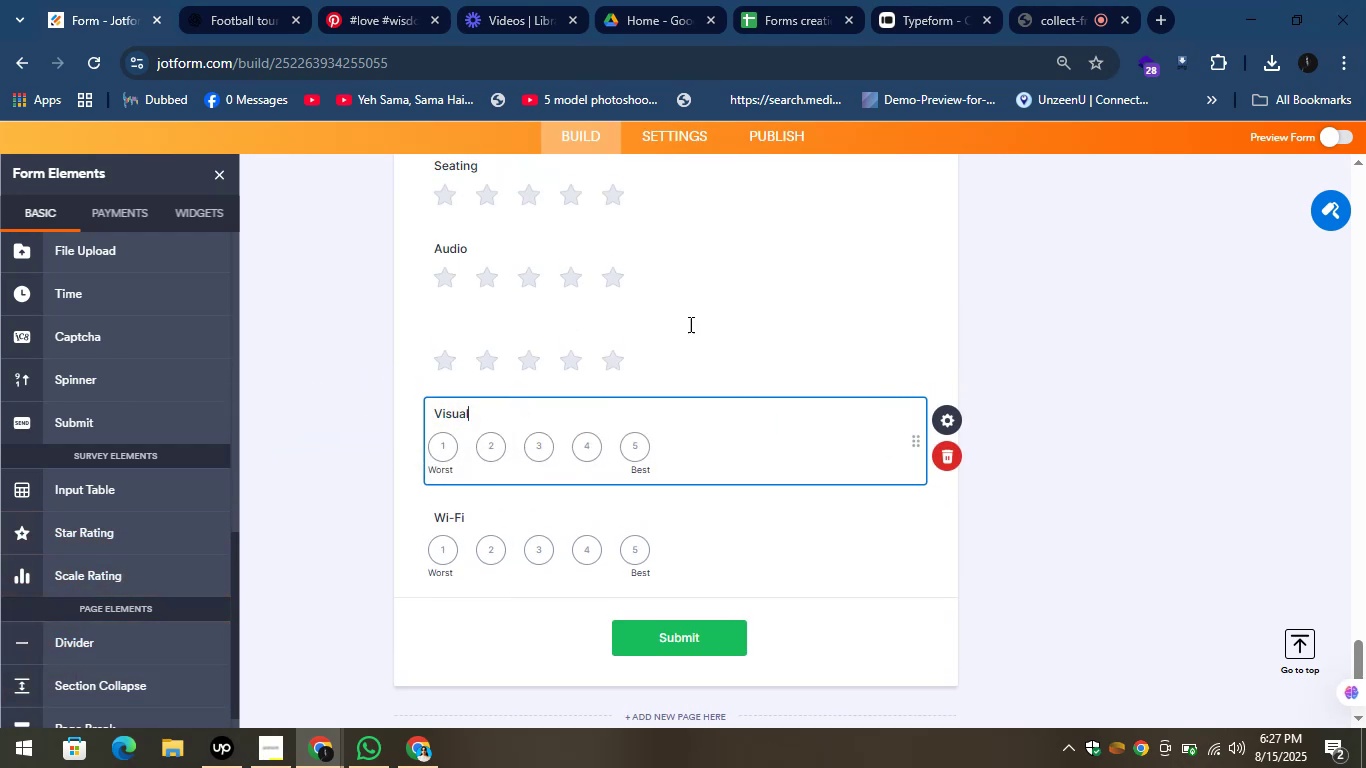 
left_click([672, 349])
 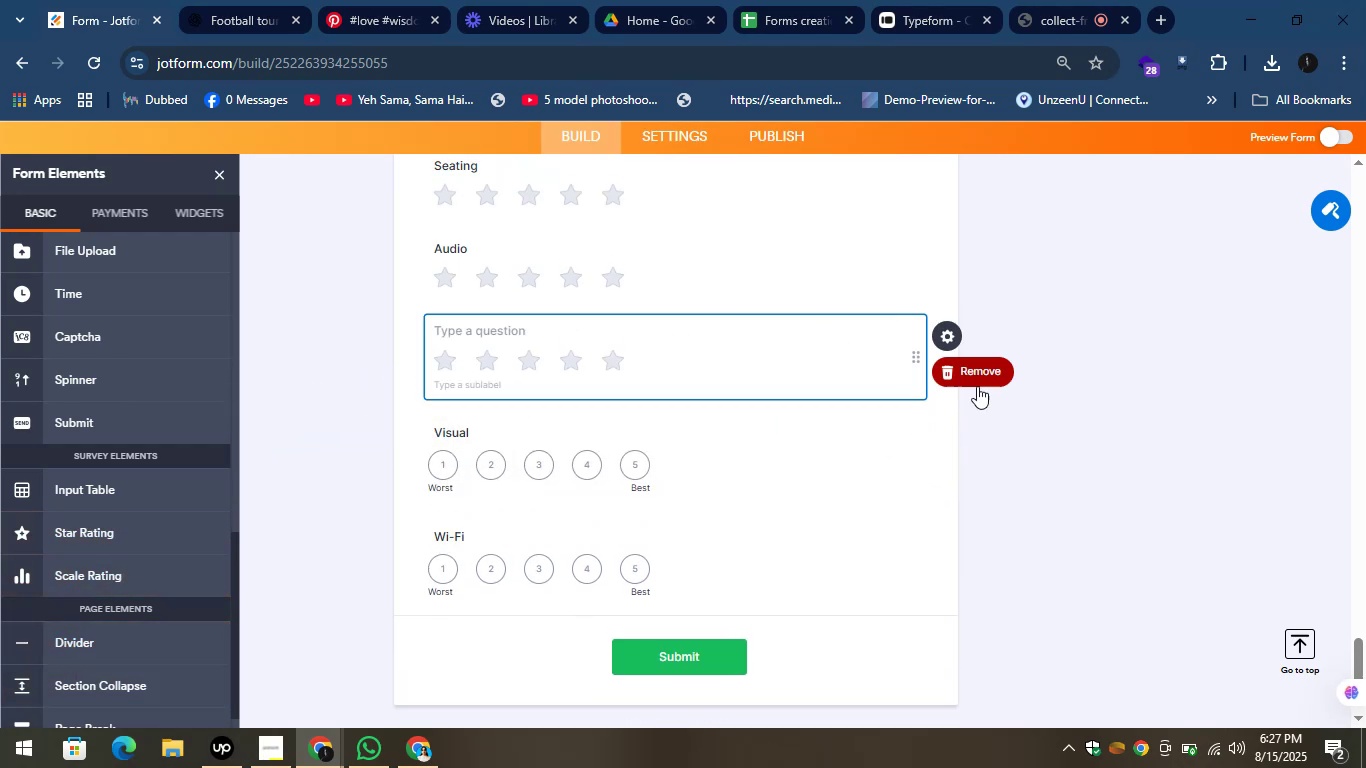 
mouse_move([933, 355])
 